 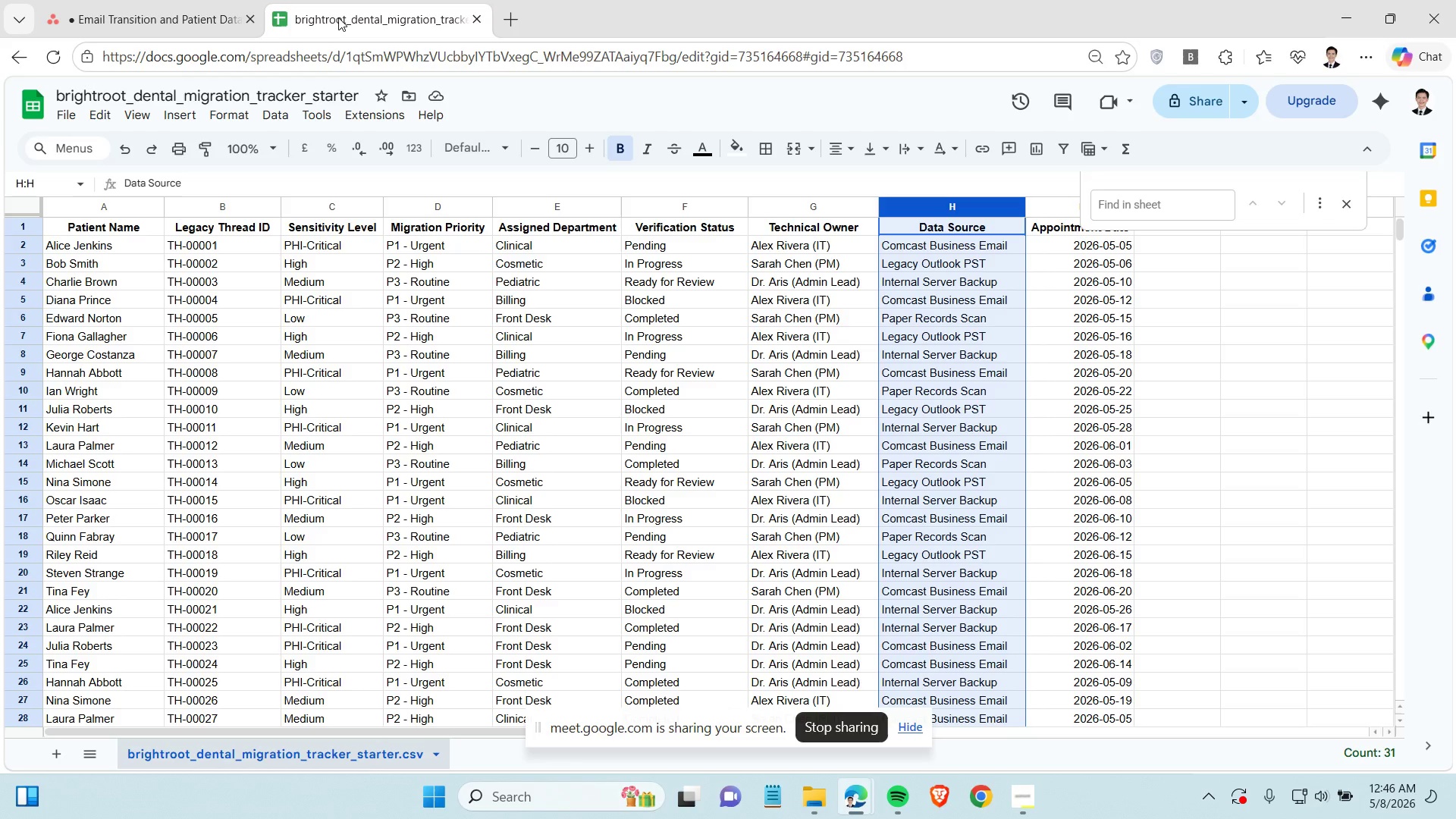 
left_click([721, 230])
 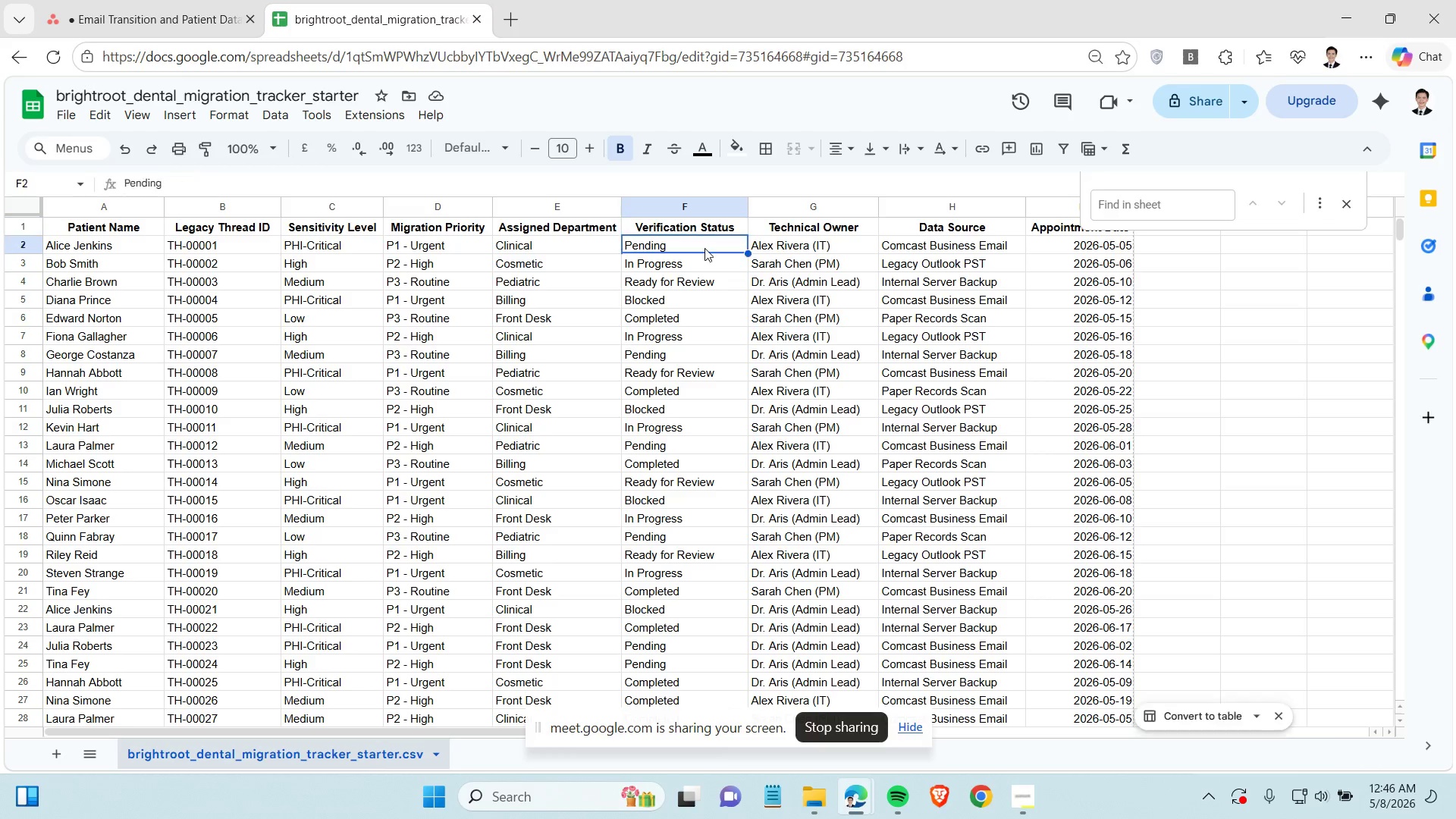 
left_click([704, 248])
 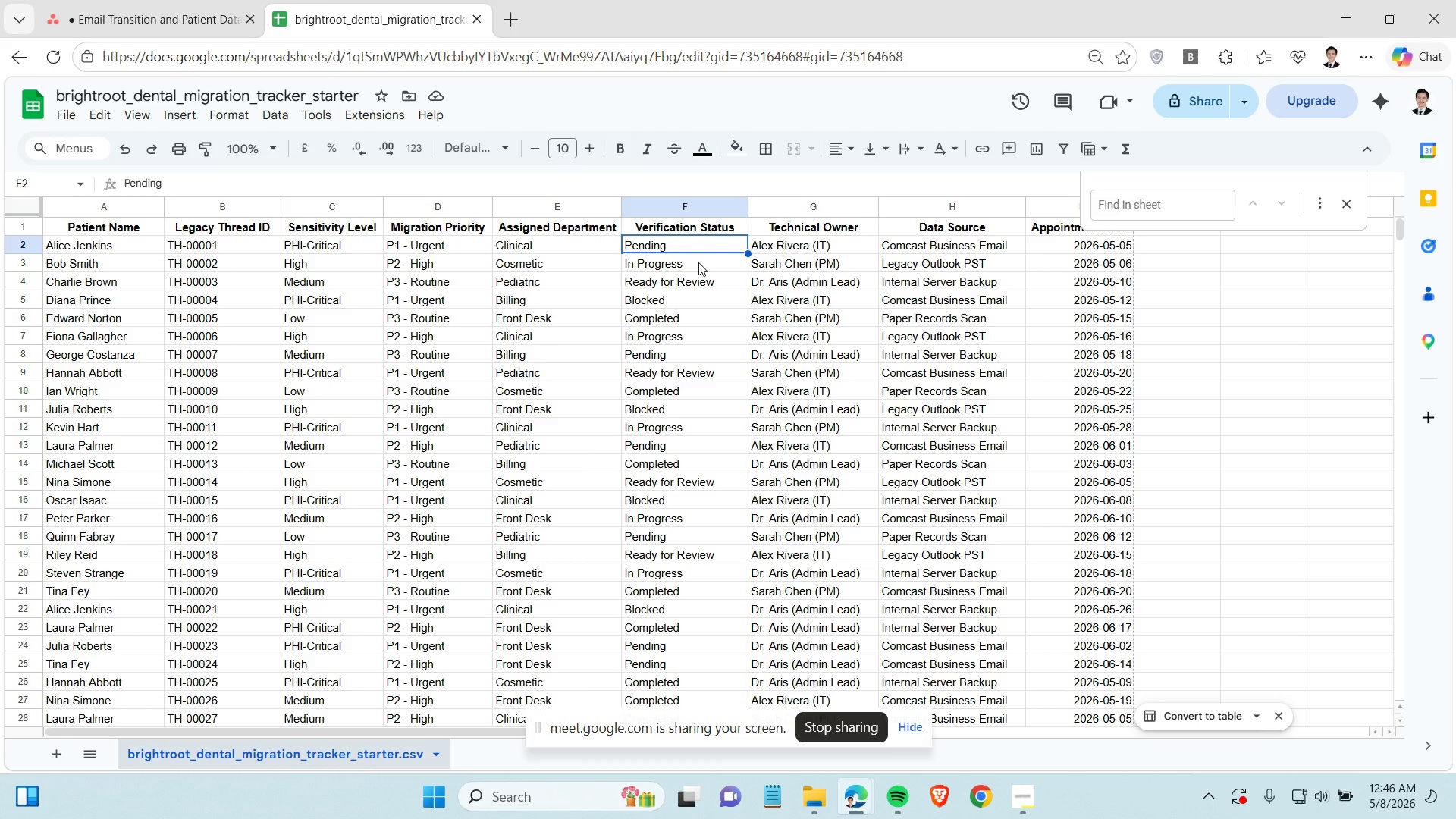 
wait(10.72)
 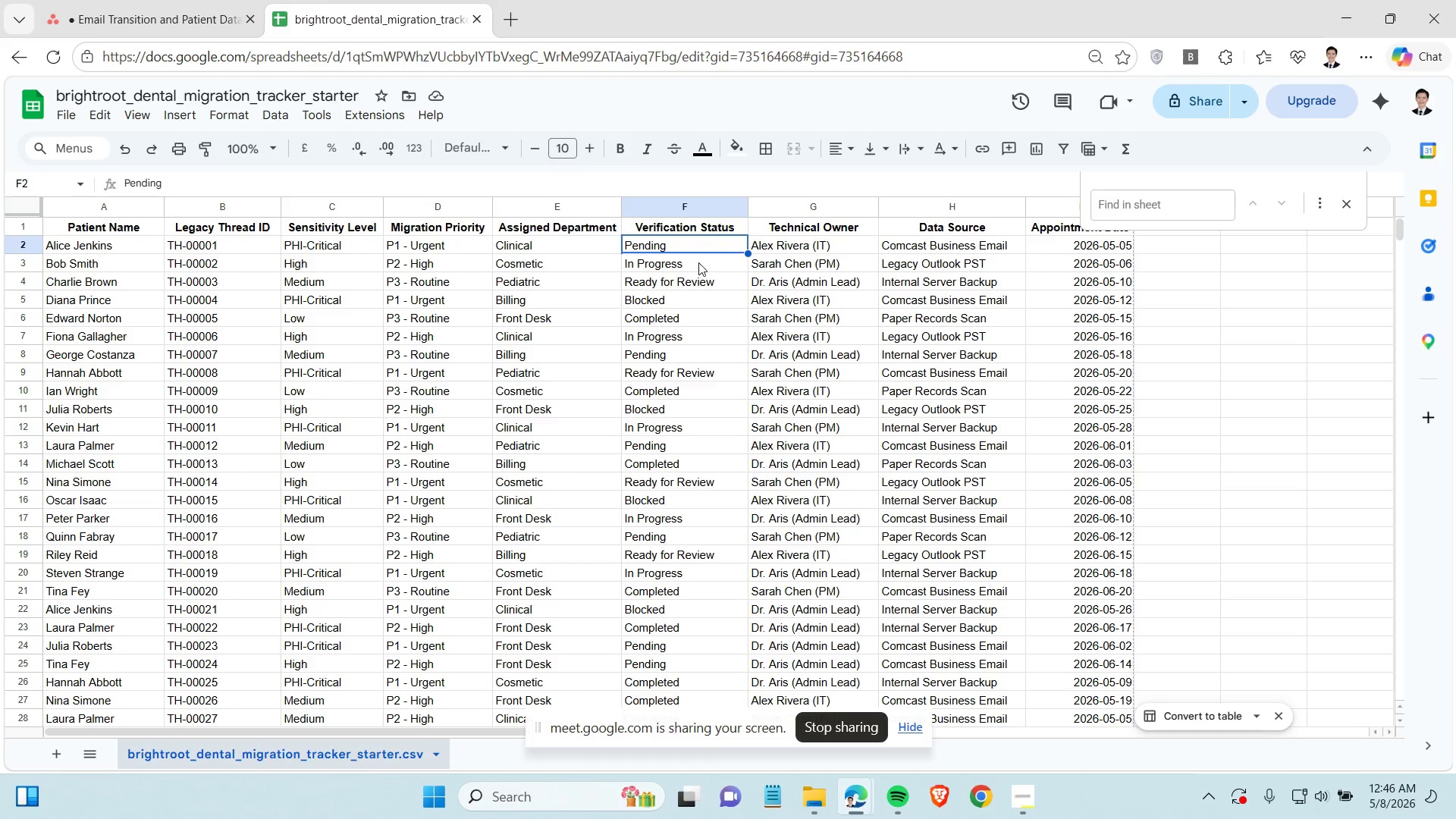 
left_click([192, 0])
 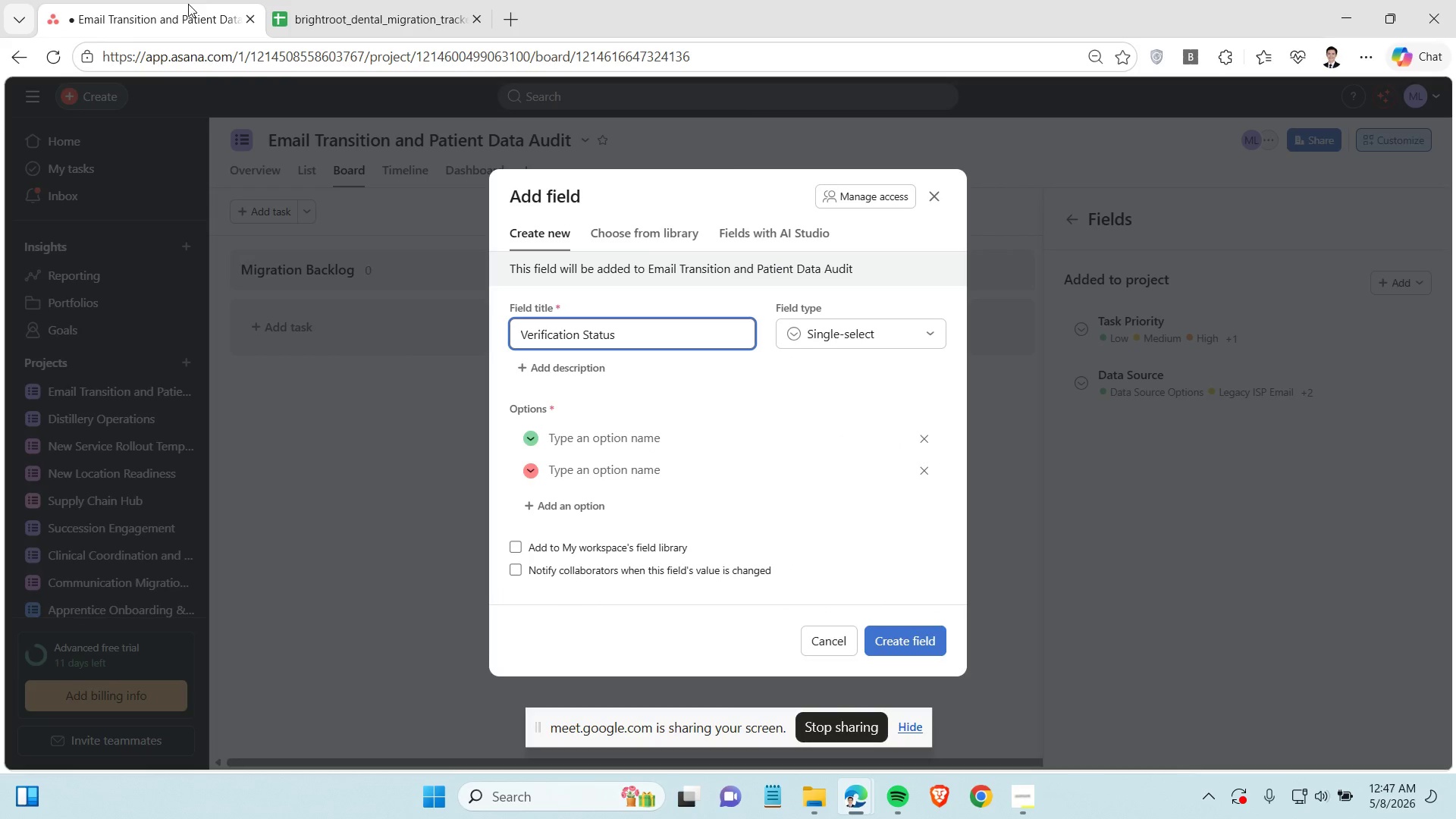 
left_click_drag(start_coordinate=[750, 188], to_coordinate=[787, 245])
 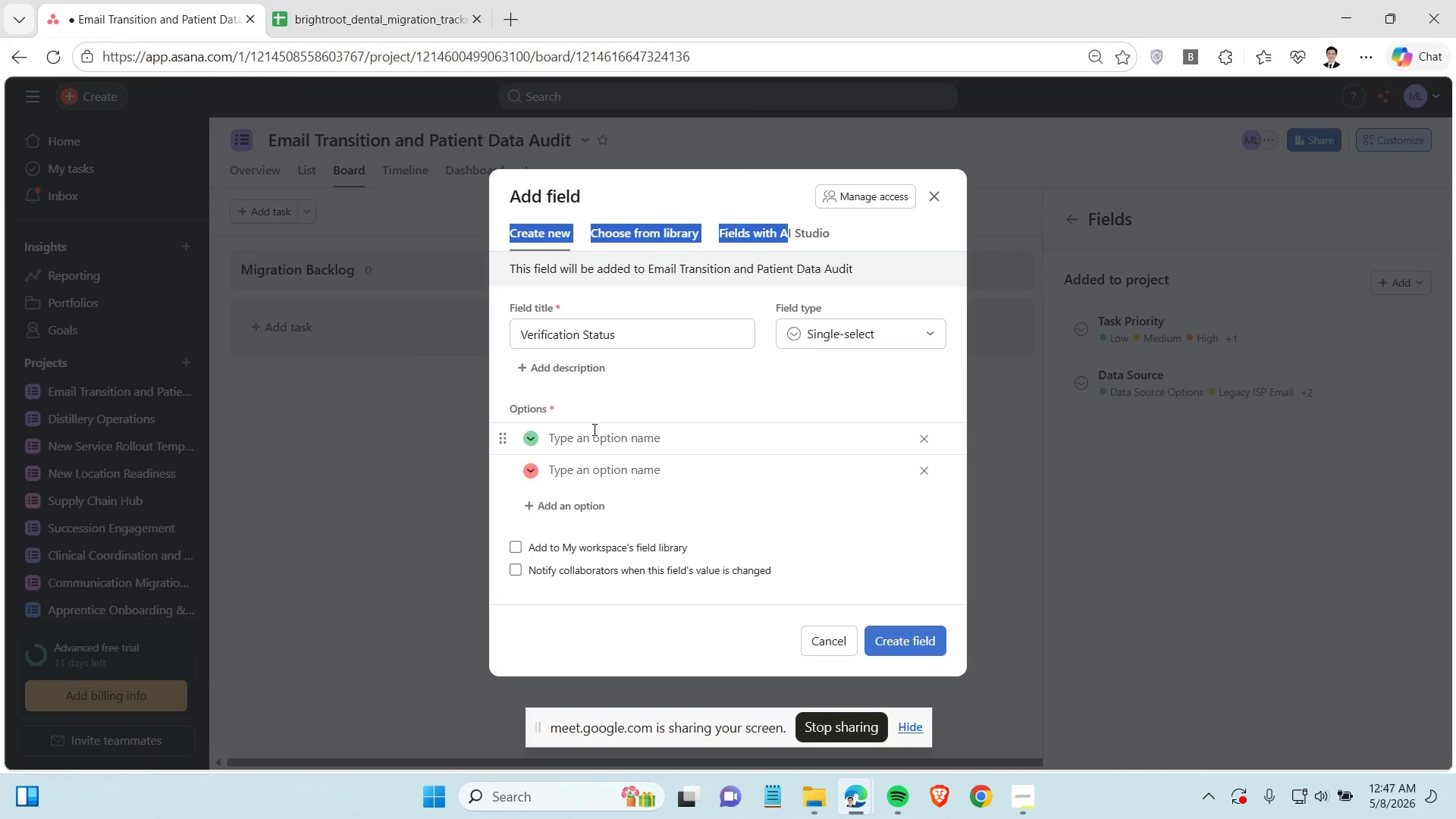 
left_click([593, 429])
 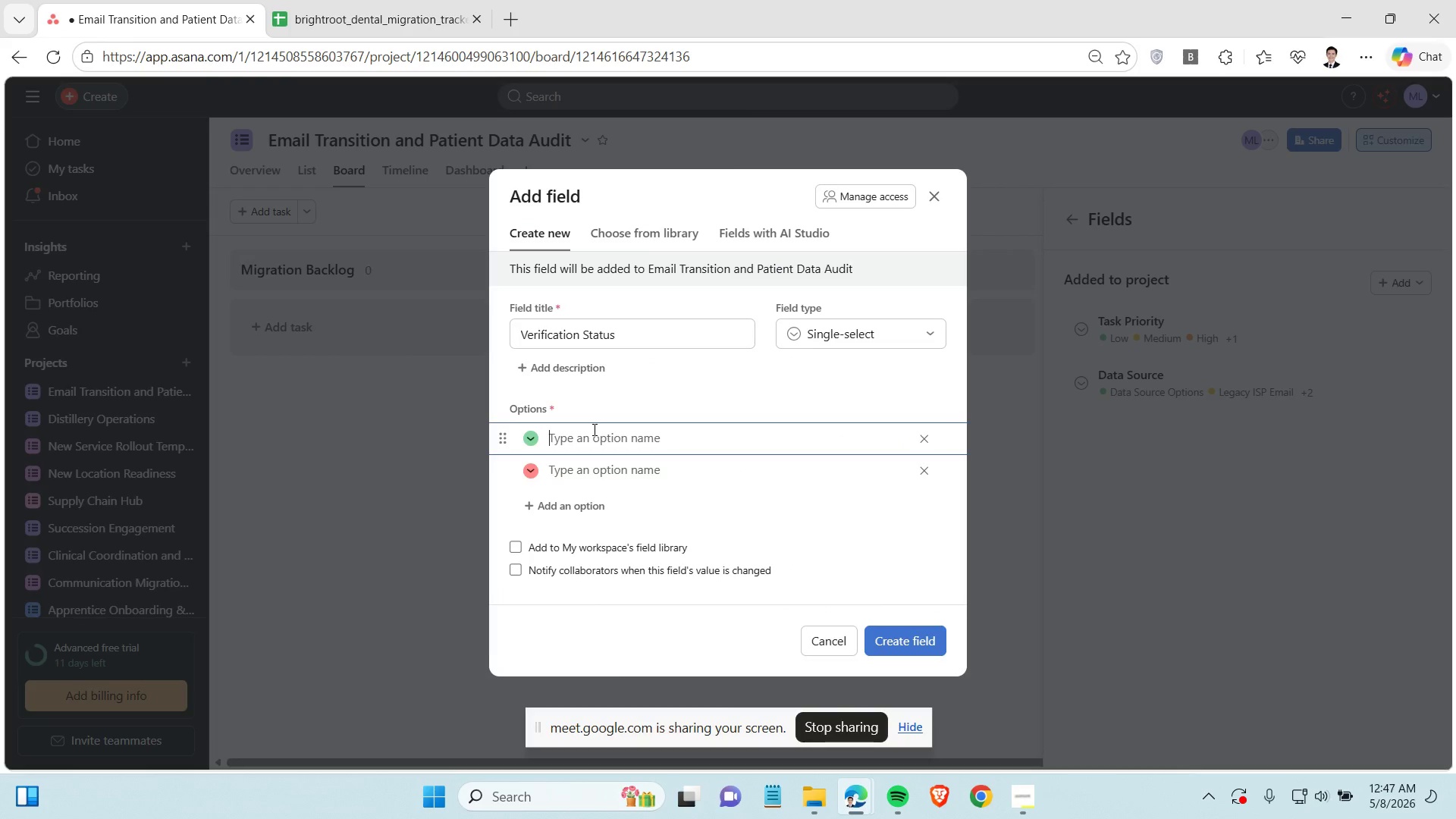 
type(Pending)
 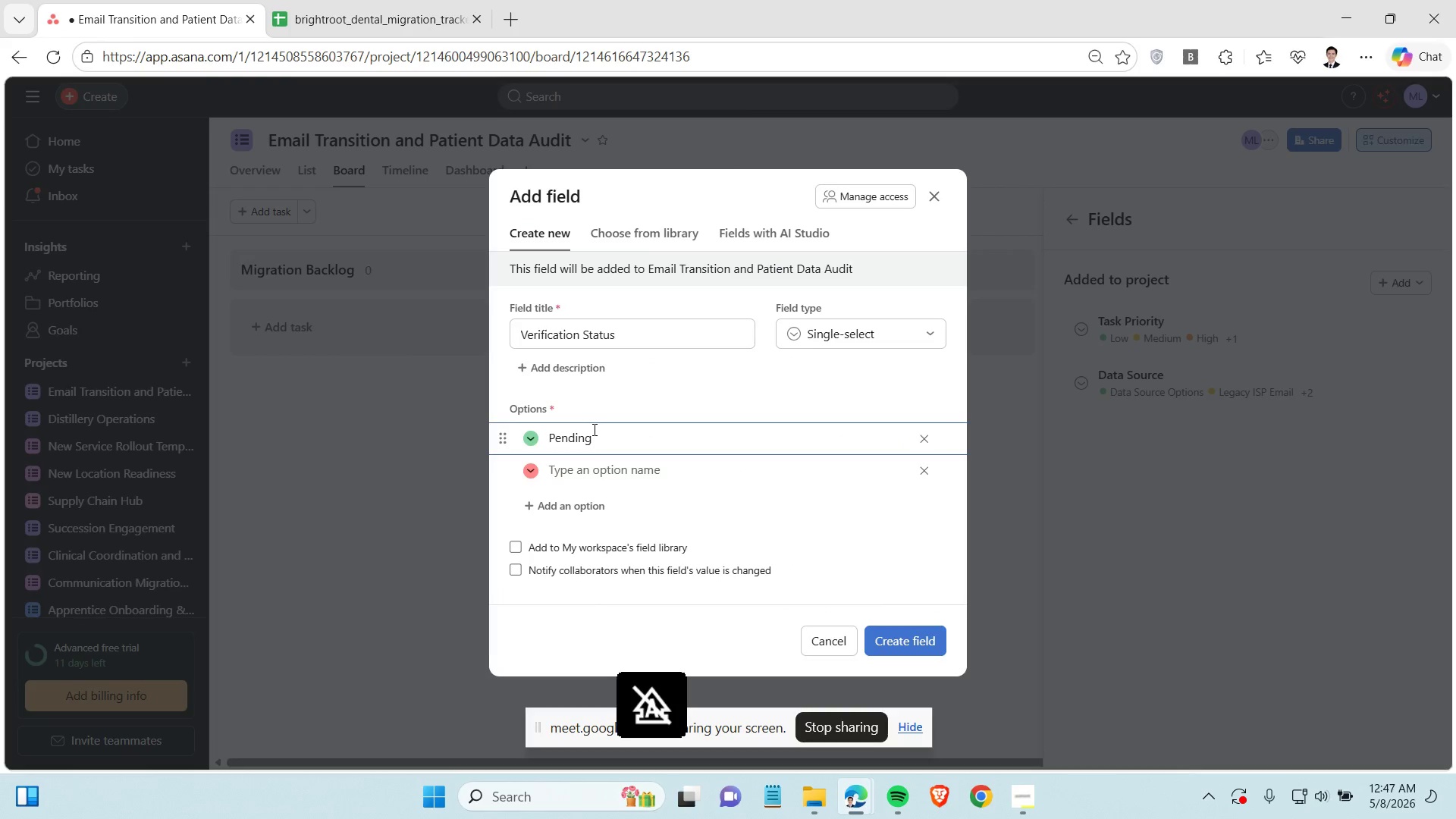 
key(Enter)
 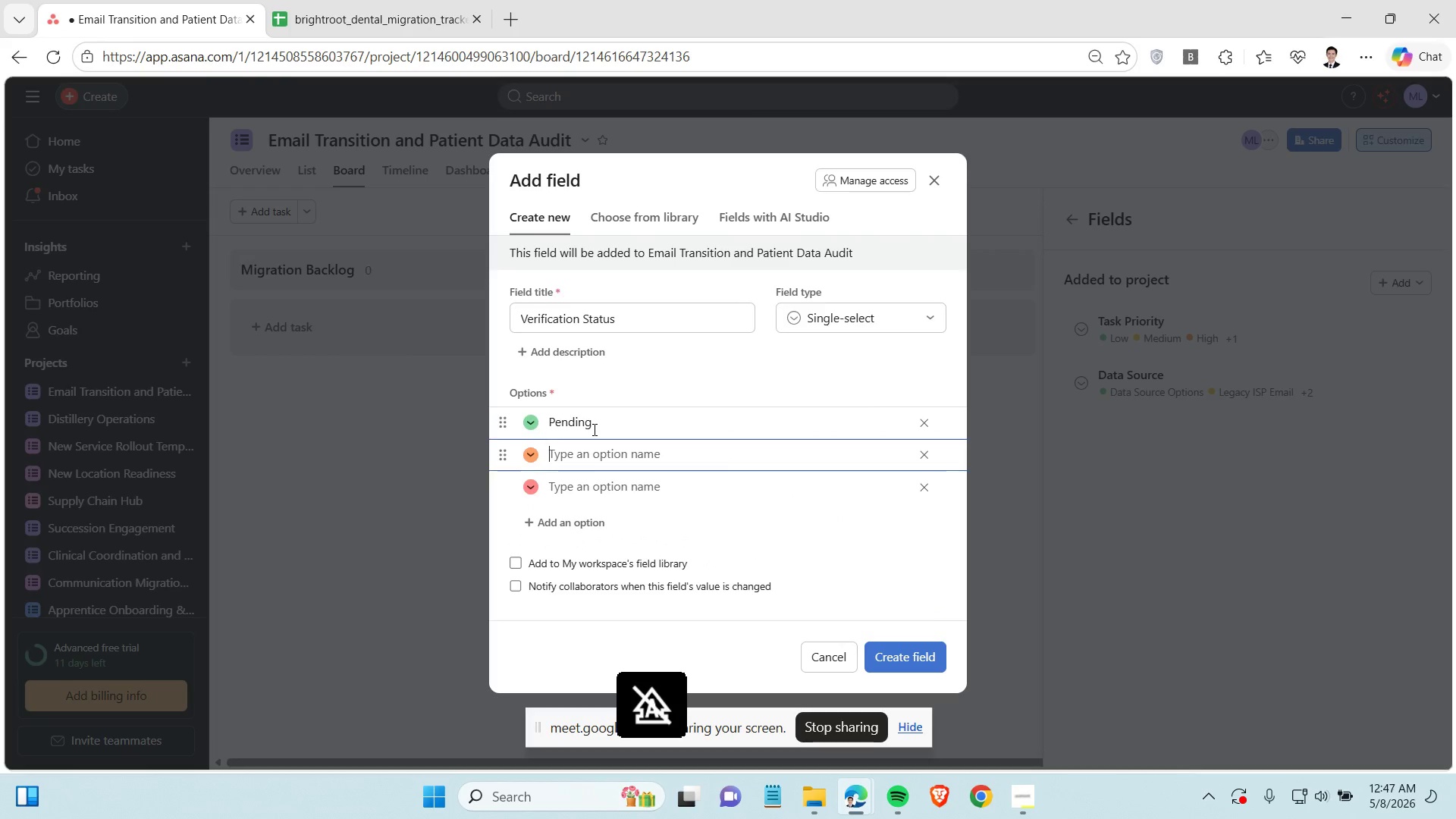 
key(CapsLock)
 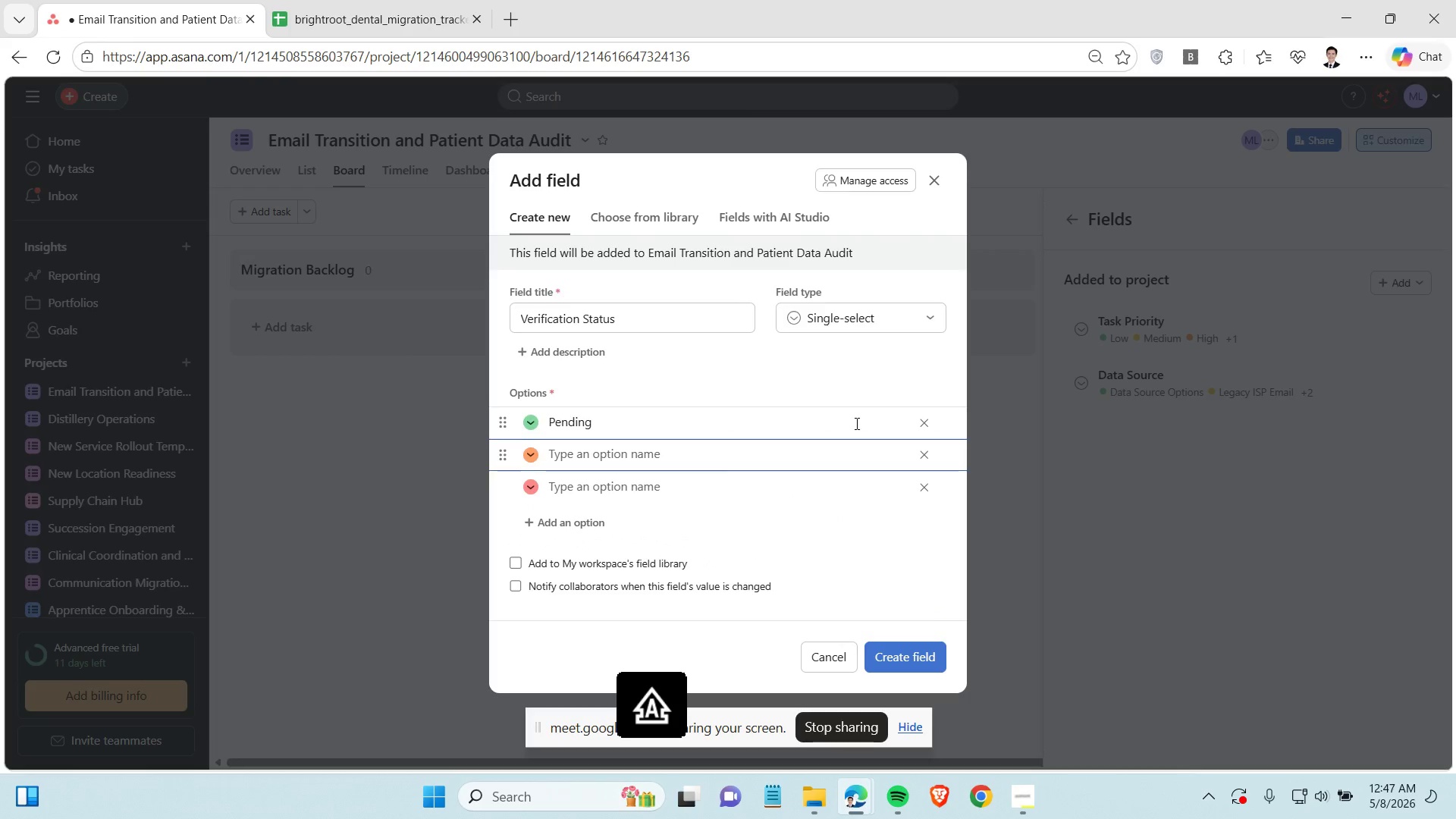 
left_click([924, 489])
 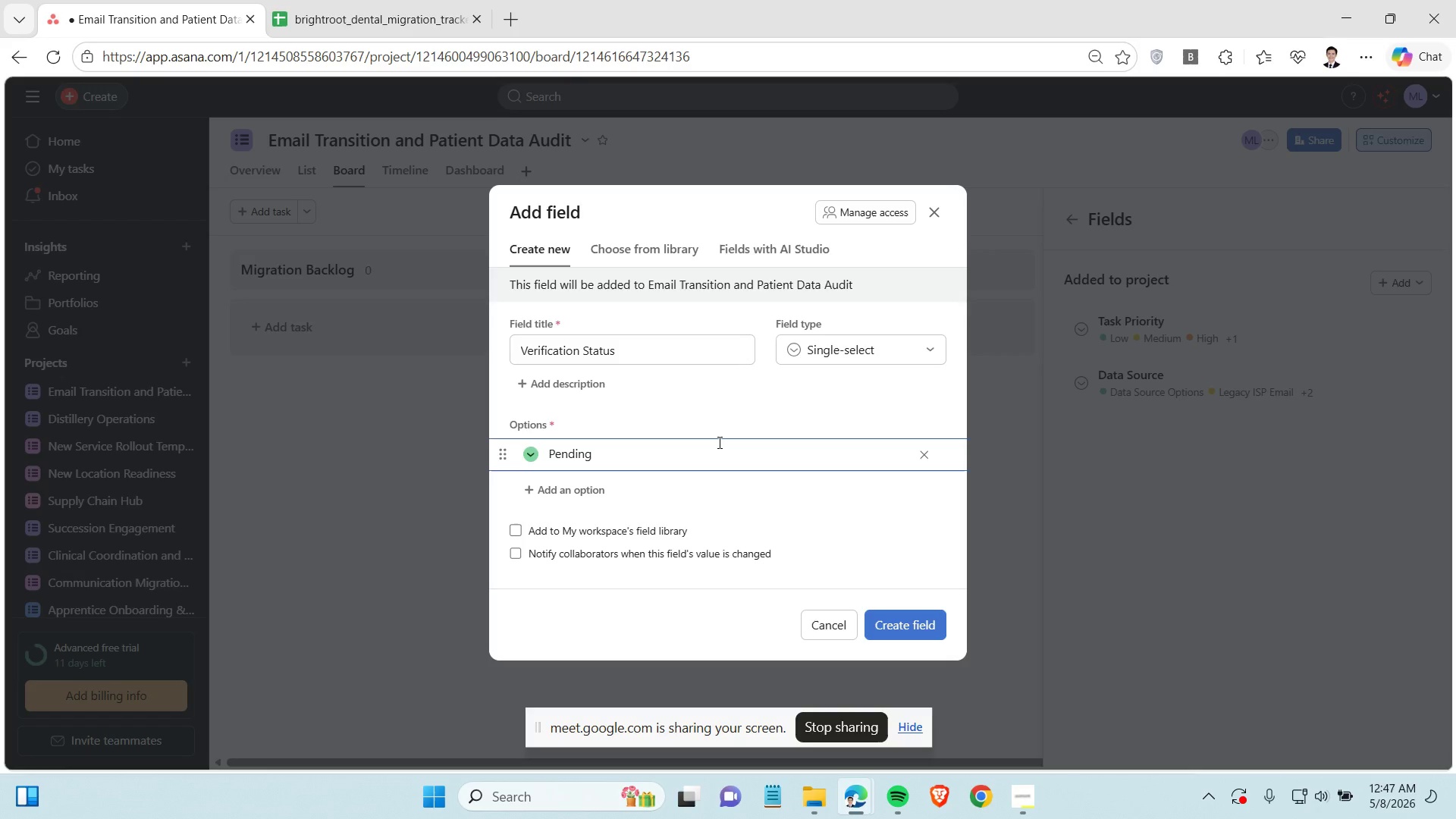 
key(Enter)
 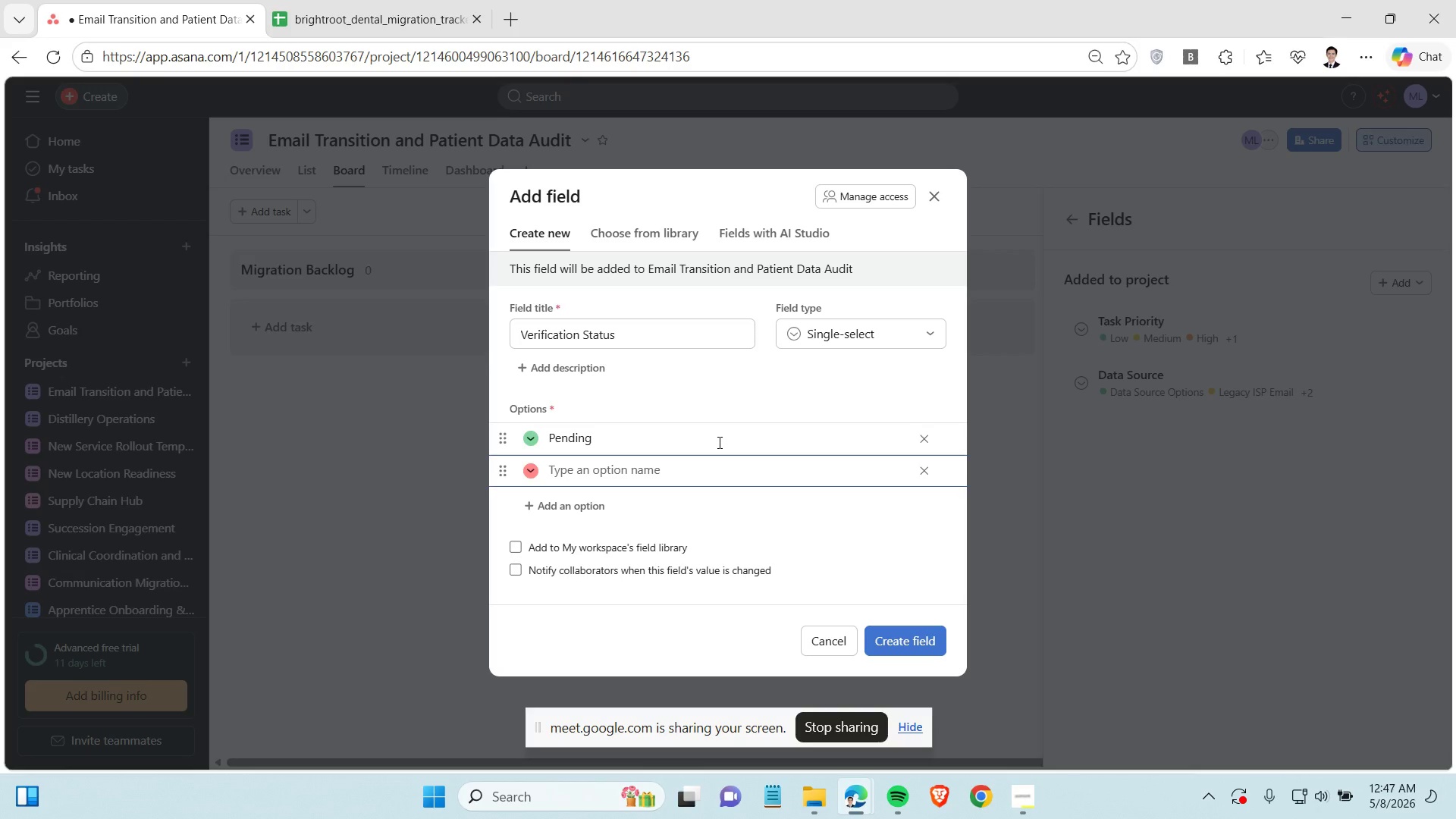 
type(iN)
key(Backspace)
key(Backspace)
type(IN )
key(Backspace)
key(Backspace)
key(Backspace)
type(n )
key(Backspace)
key(Backspace)
key(Backspace)
 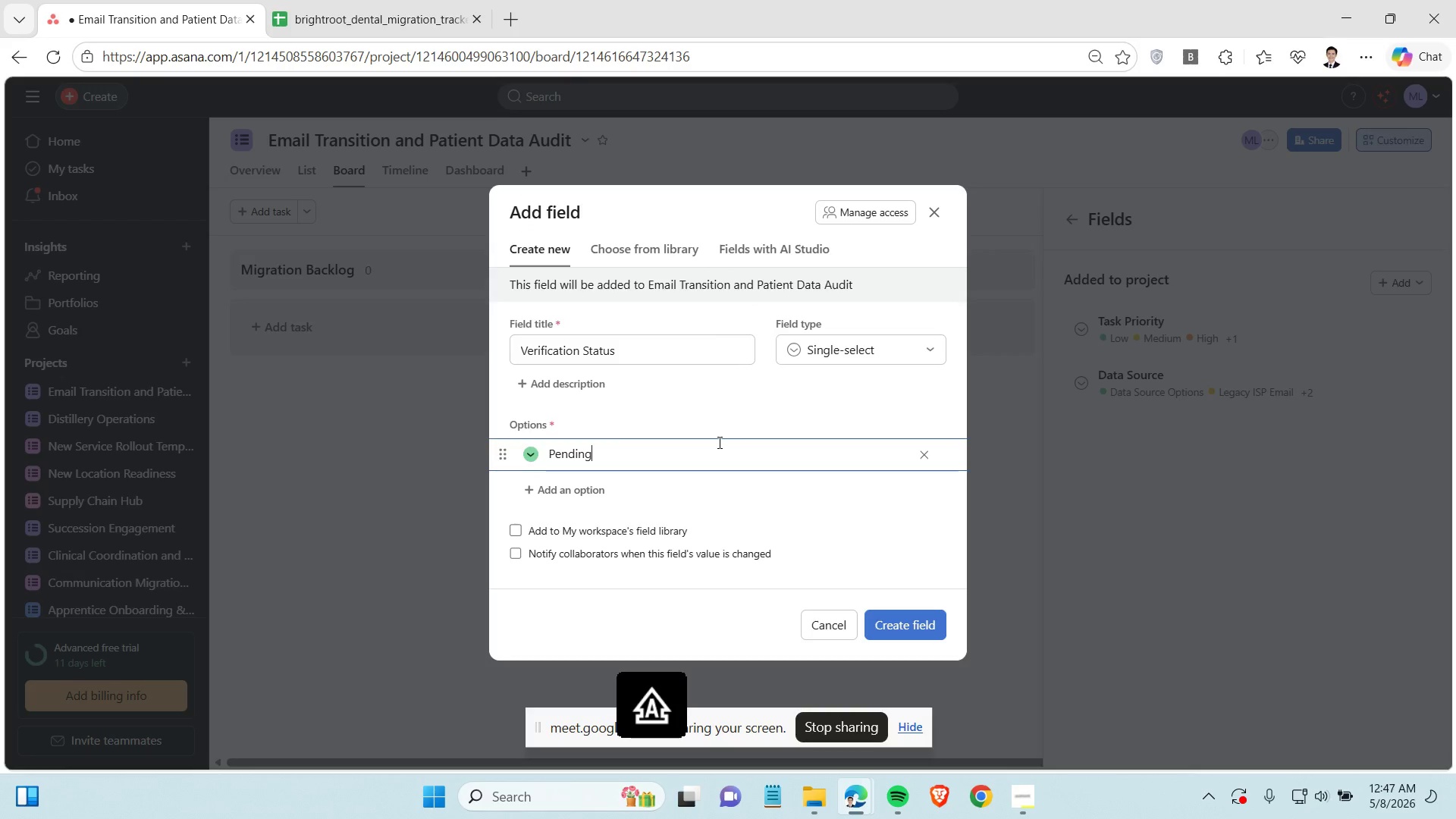 
key(Enter)
 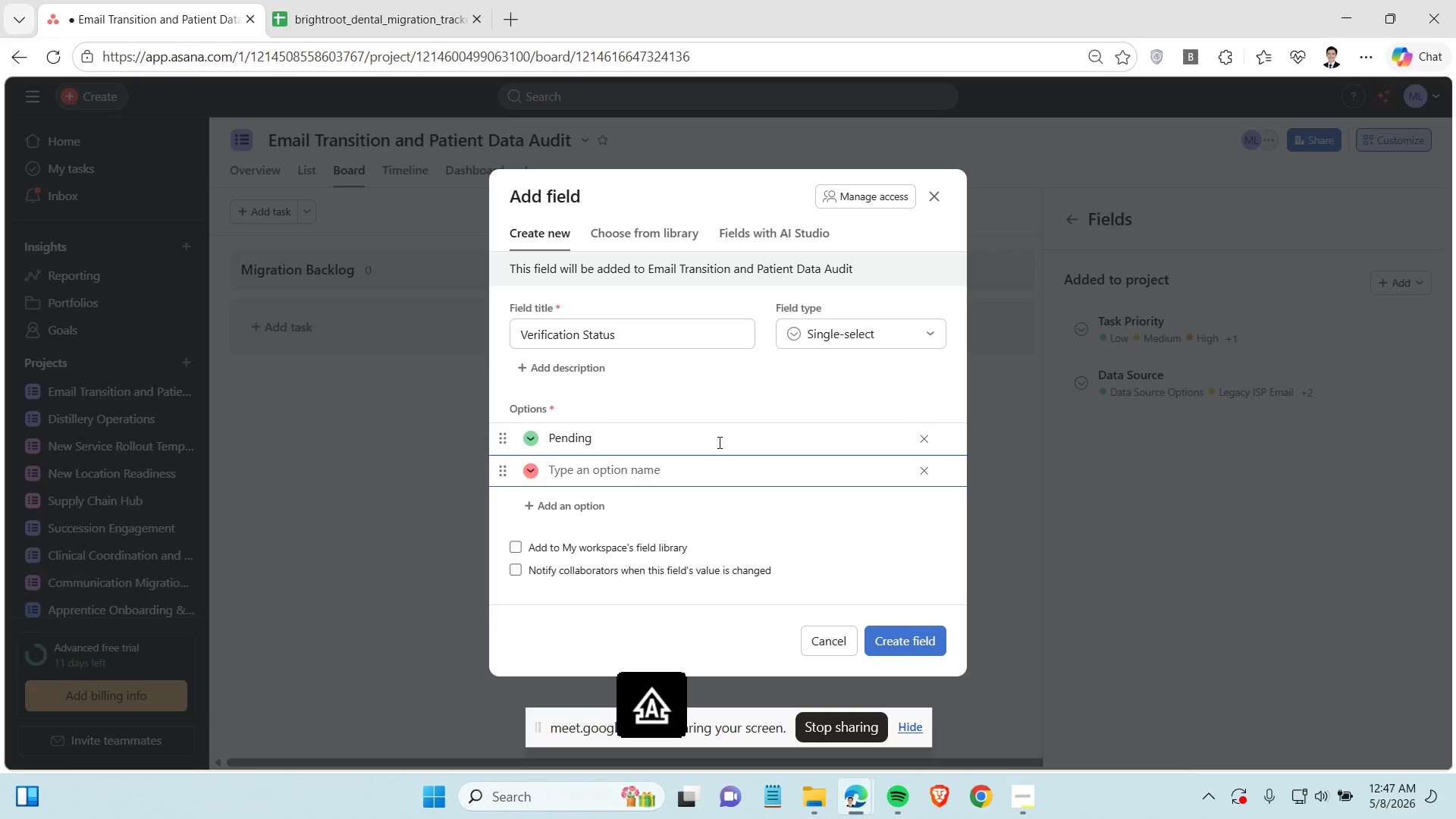 
type(In Progress)
 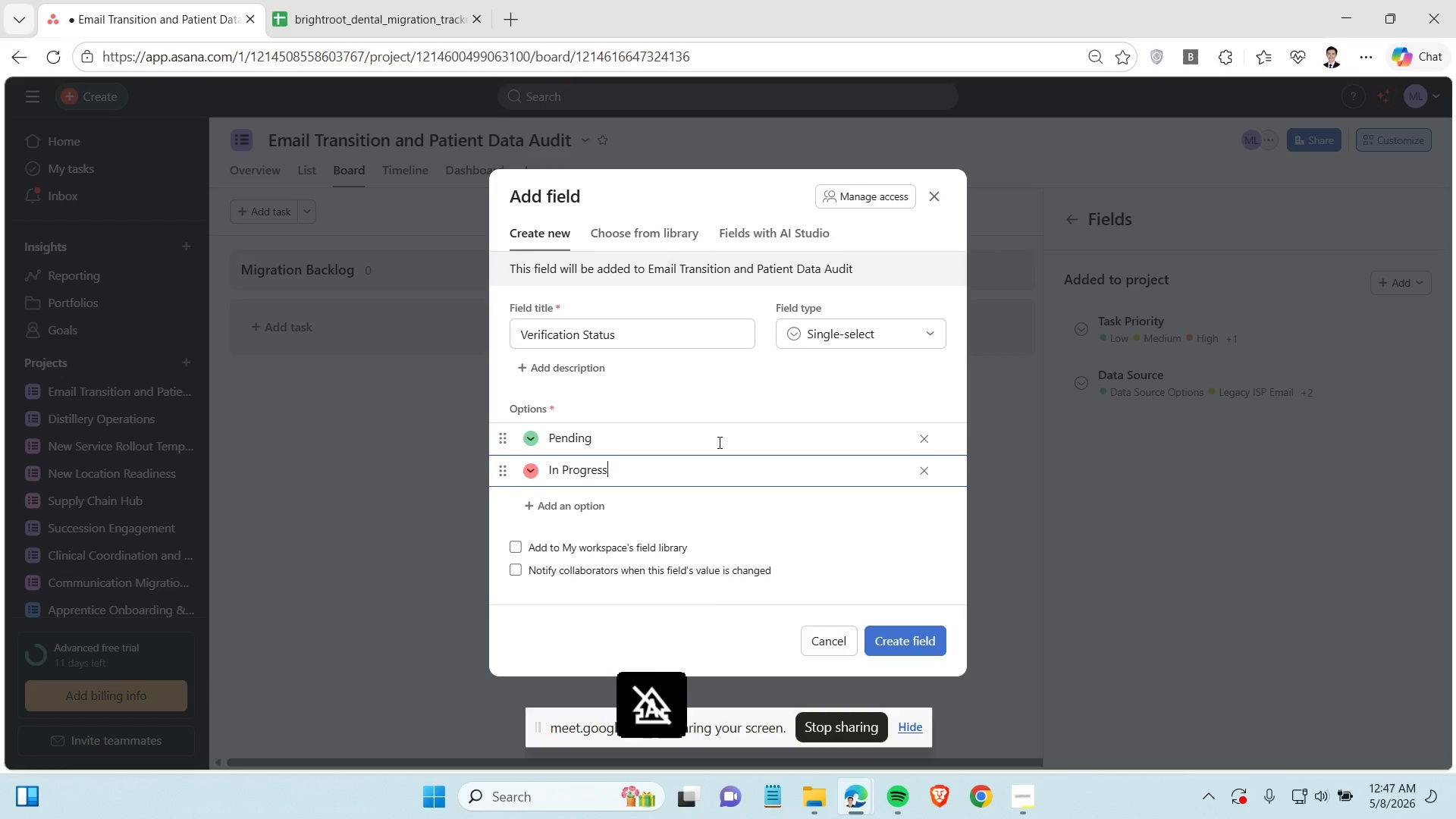 
key(Enter)
 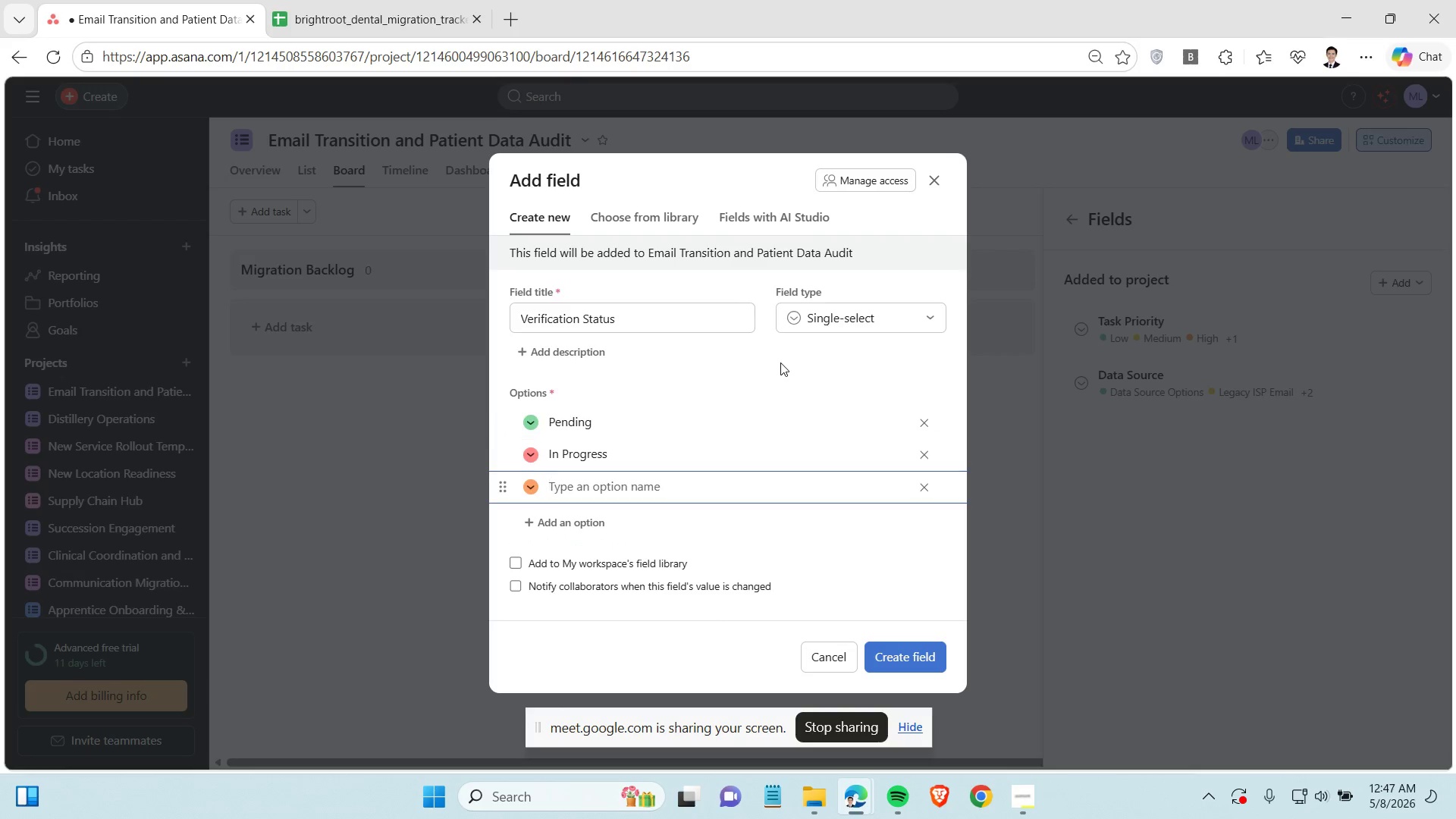 
left_click([403, 25])
 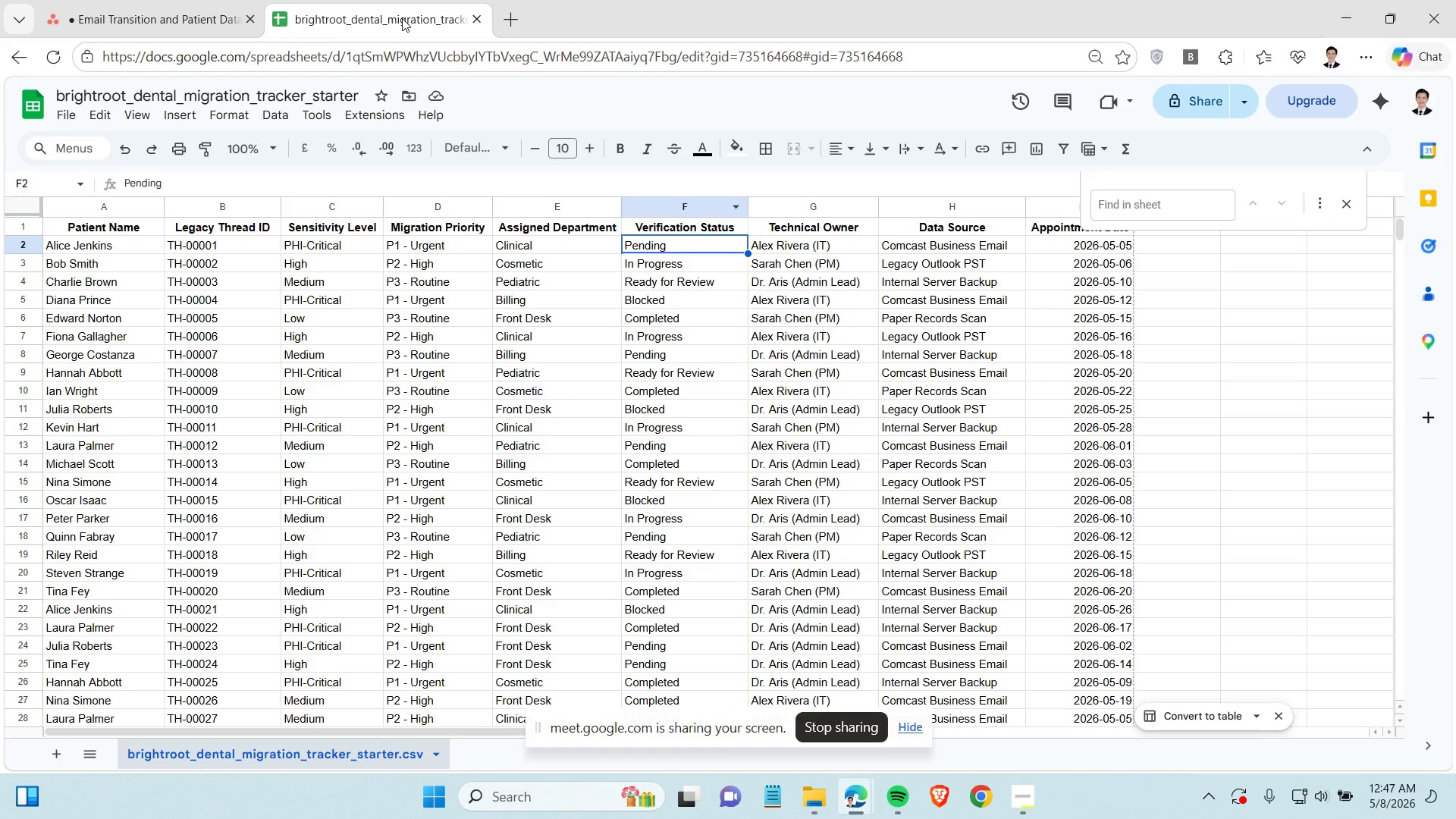 
wait(18.14)
 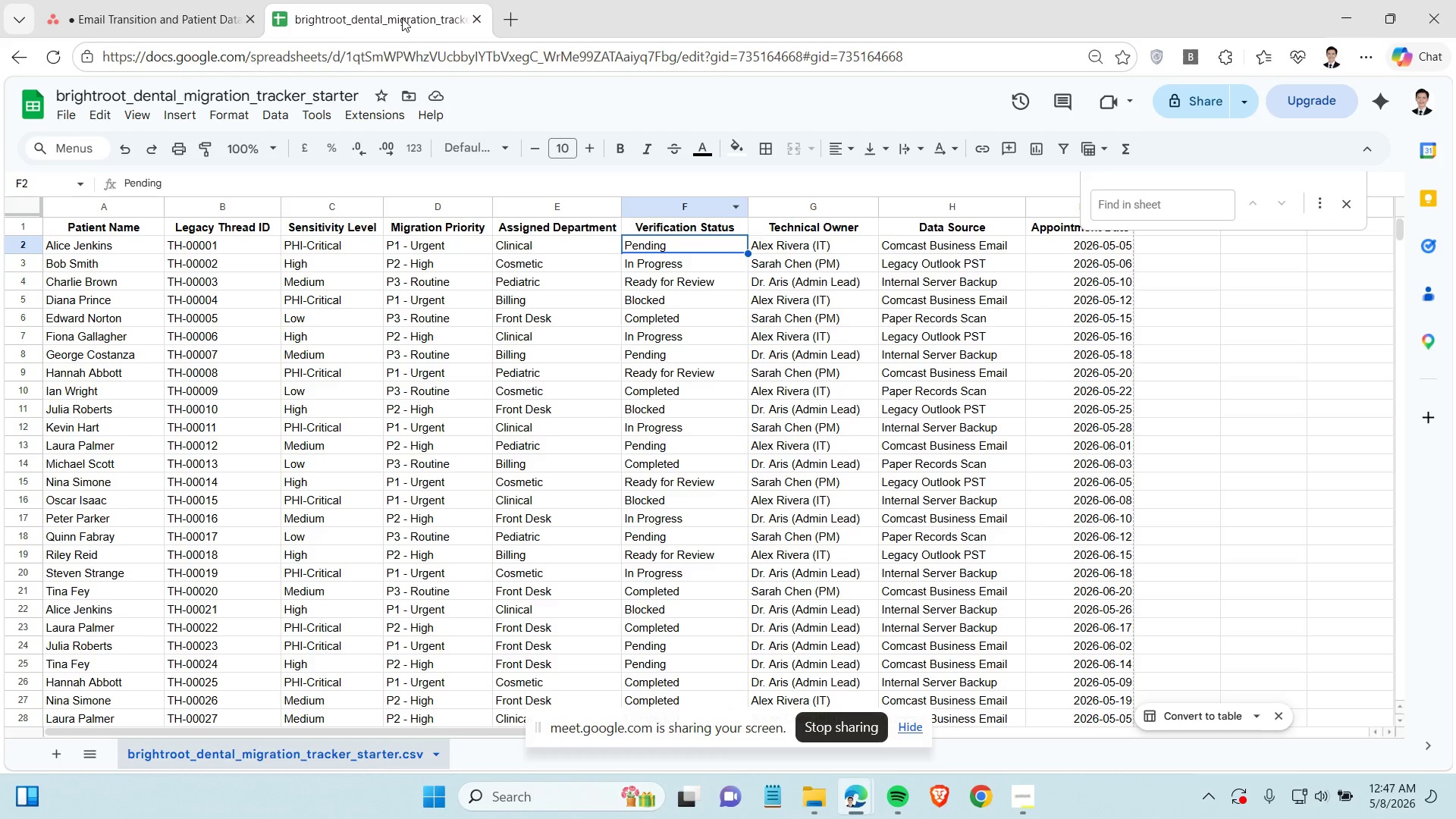 
left_click([157, 2])
 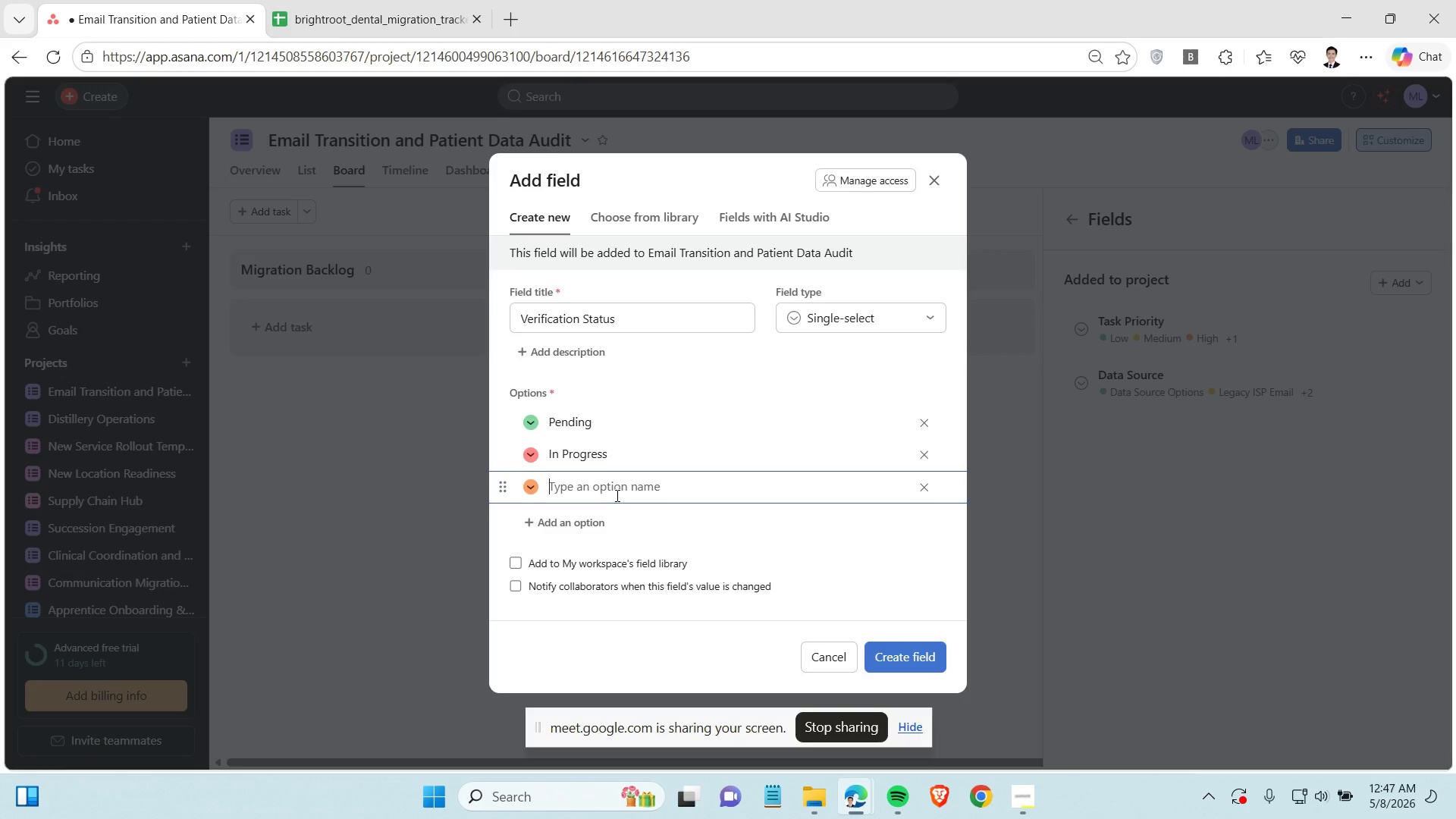 
type(Ready for Review)
 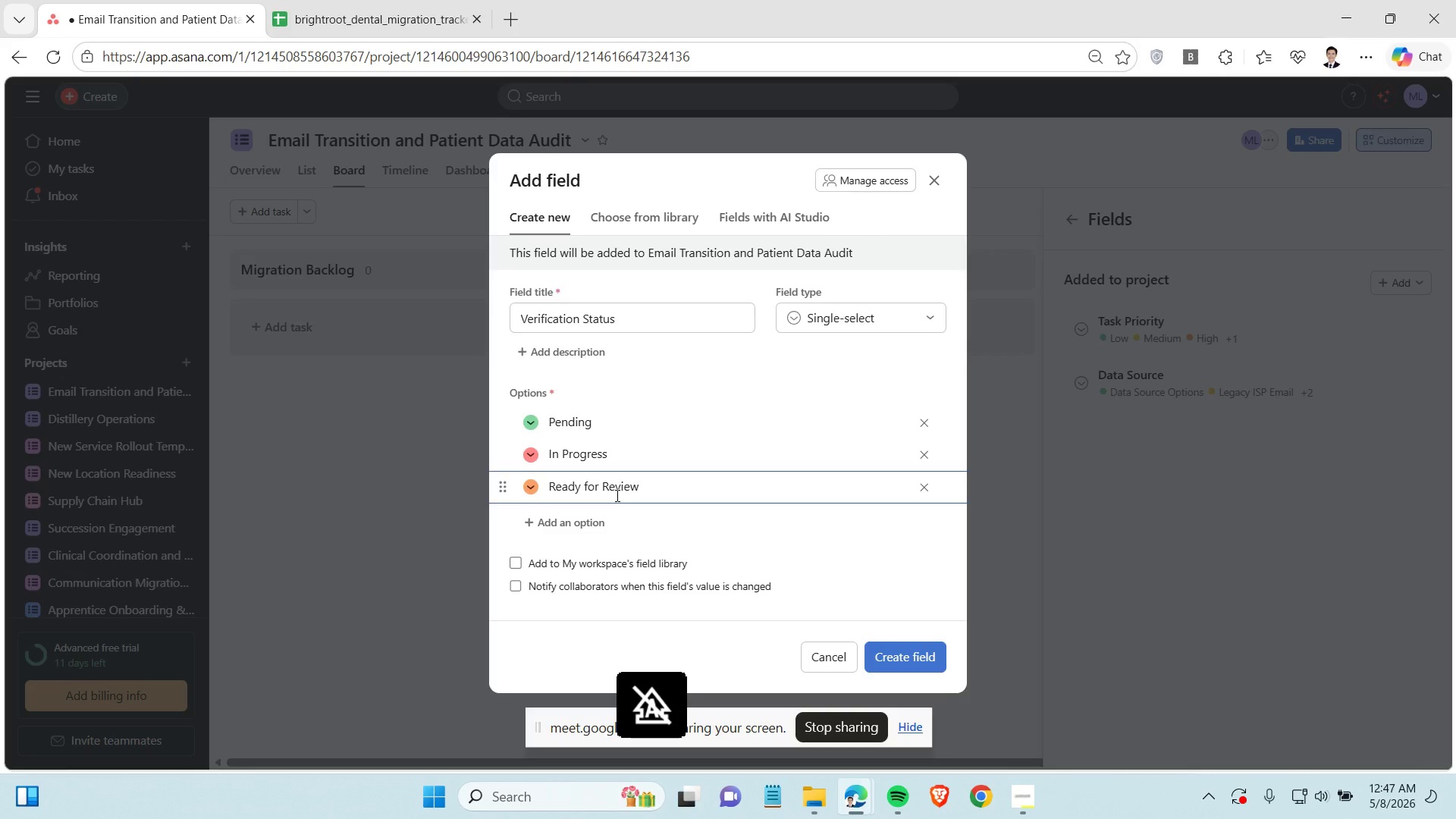 
key(Enter)
 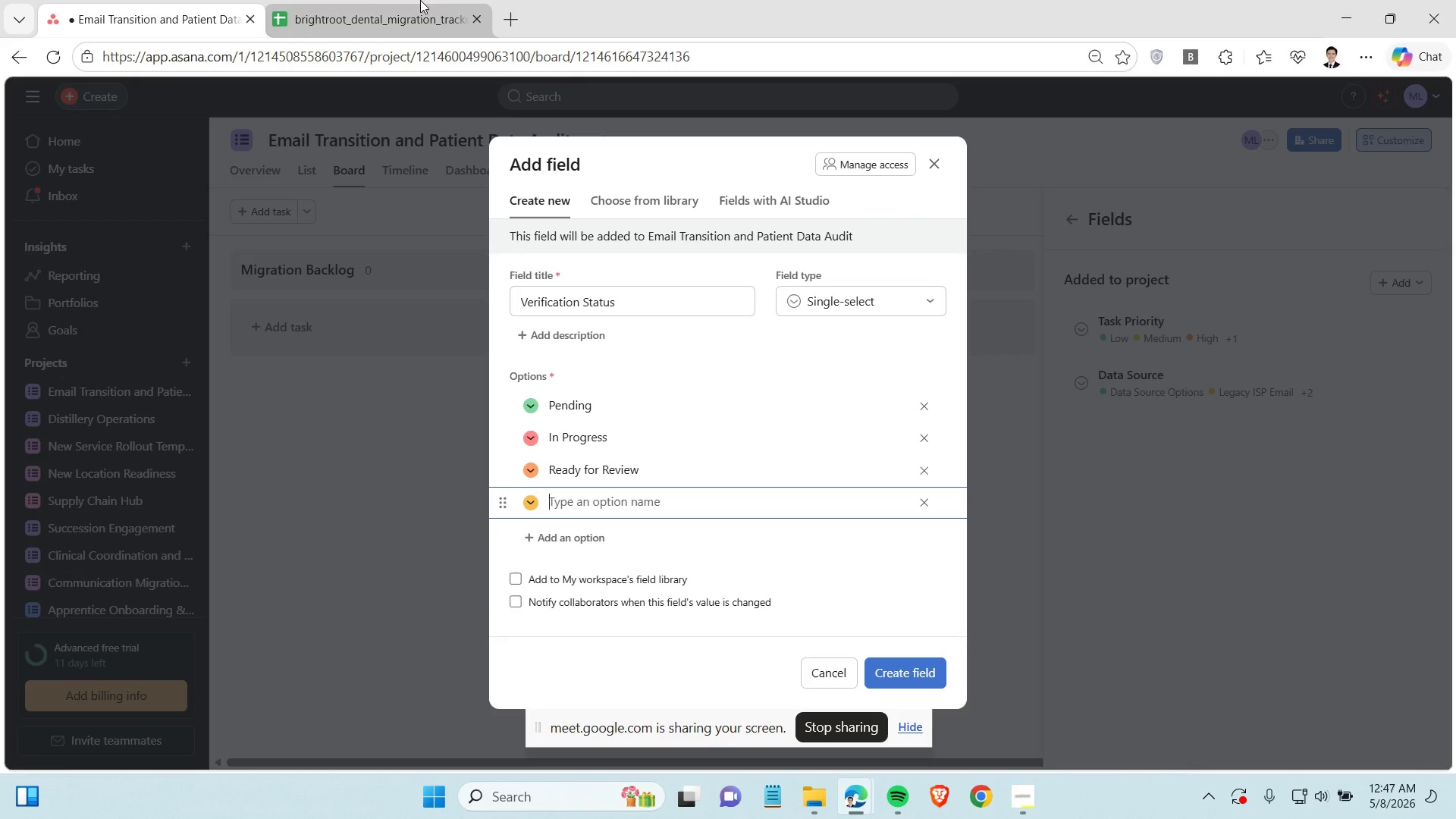 
left_click([409, 0])
 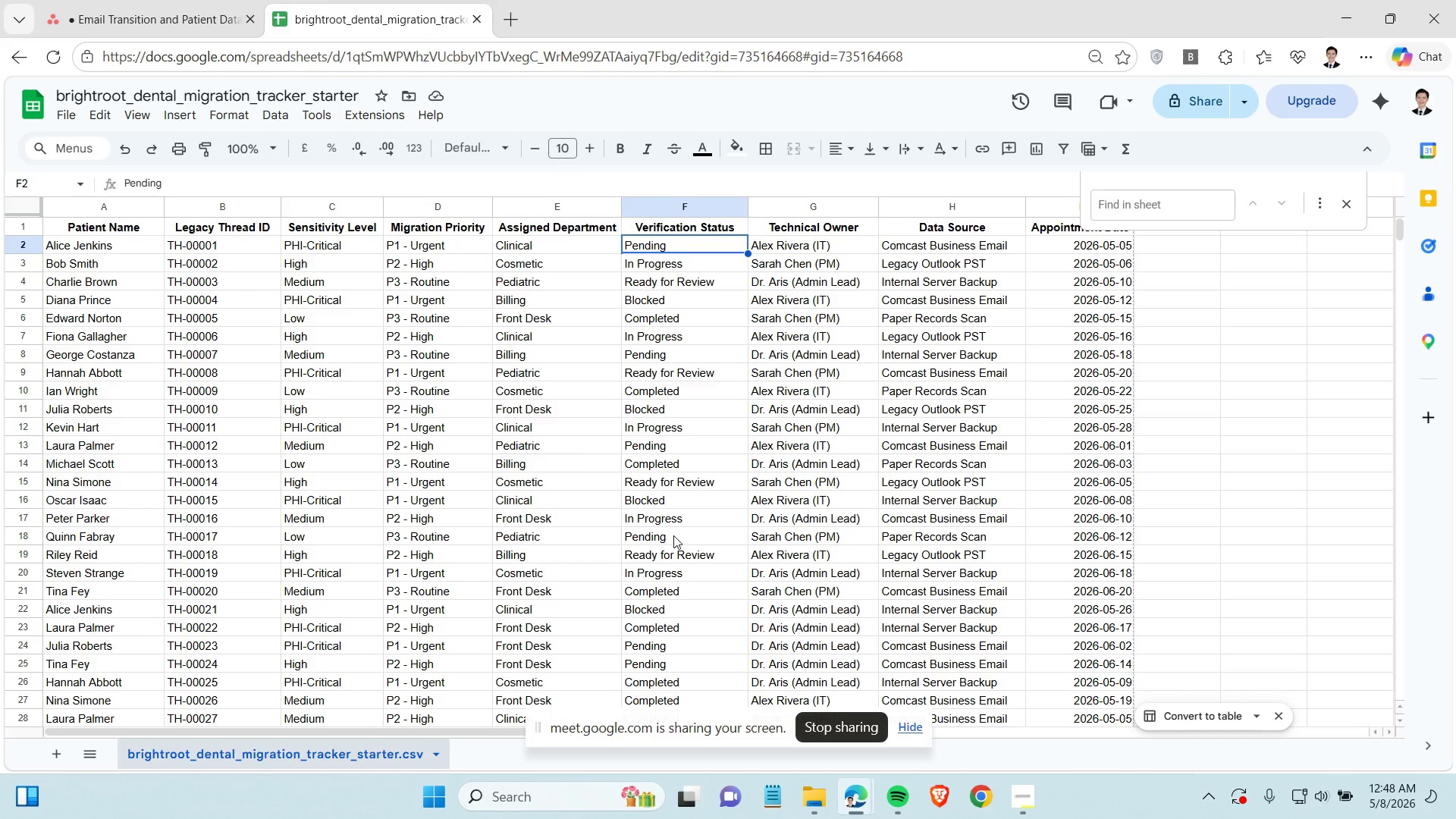 
wait(6.03)
 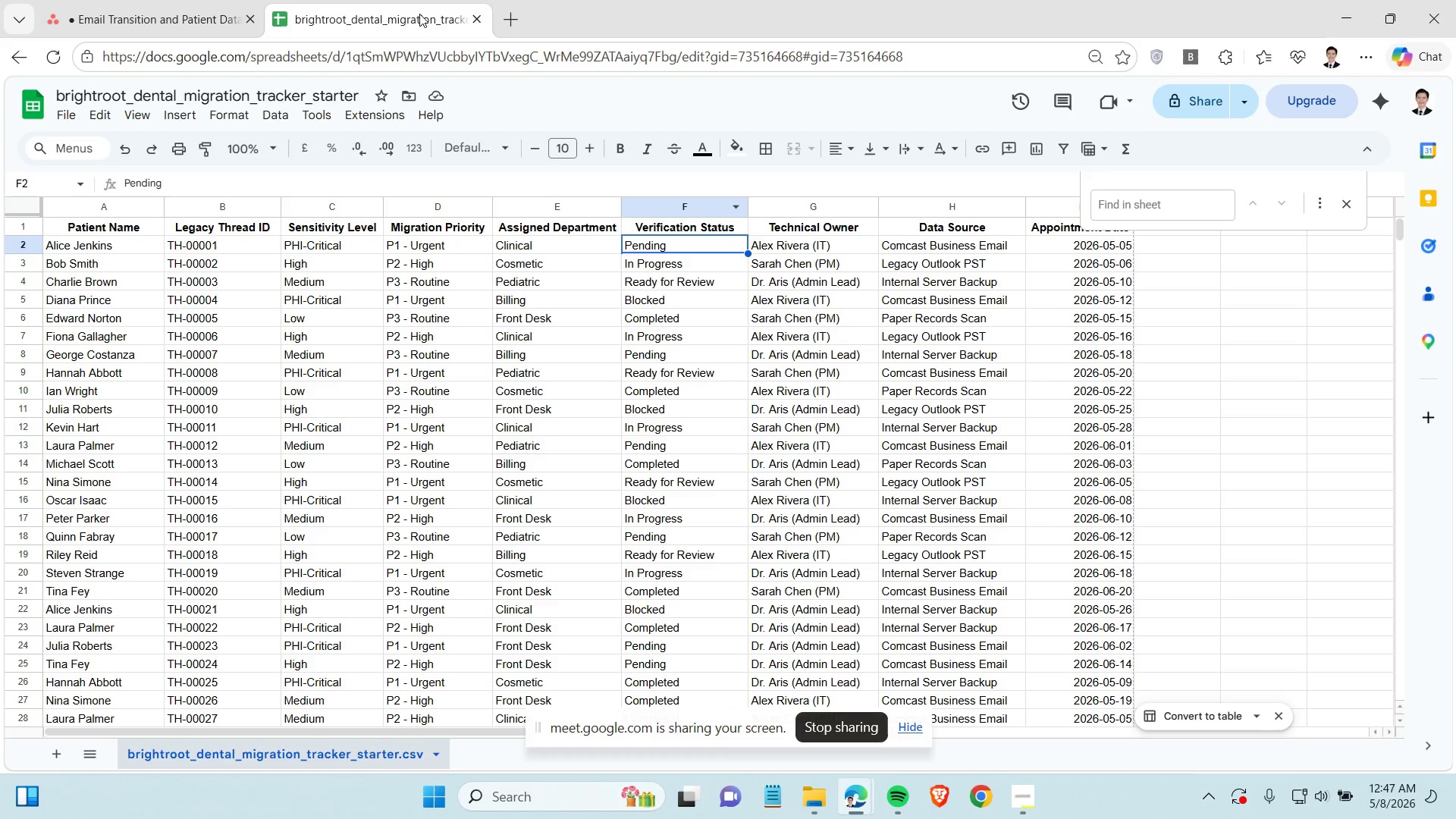 
left_click([656, 390])
 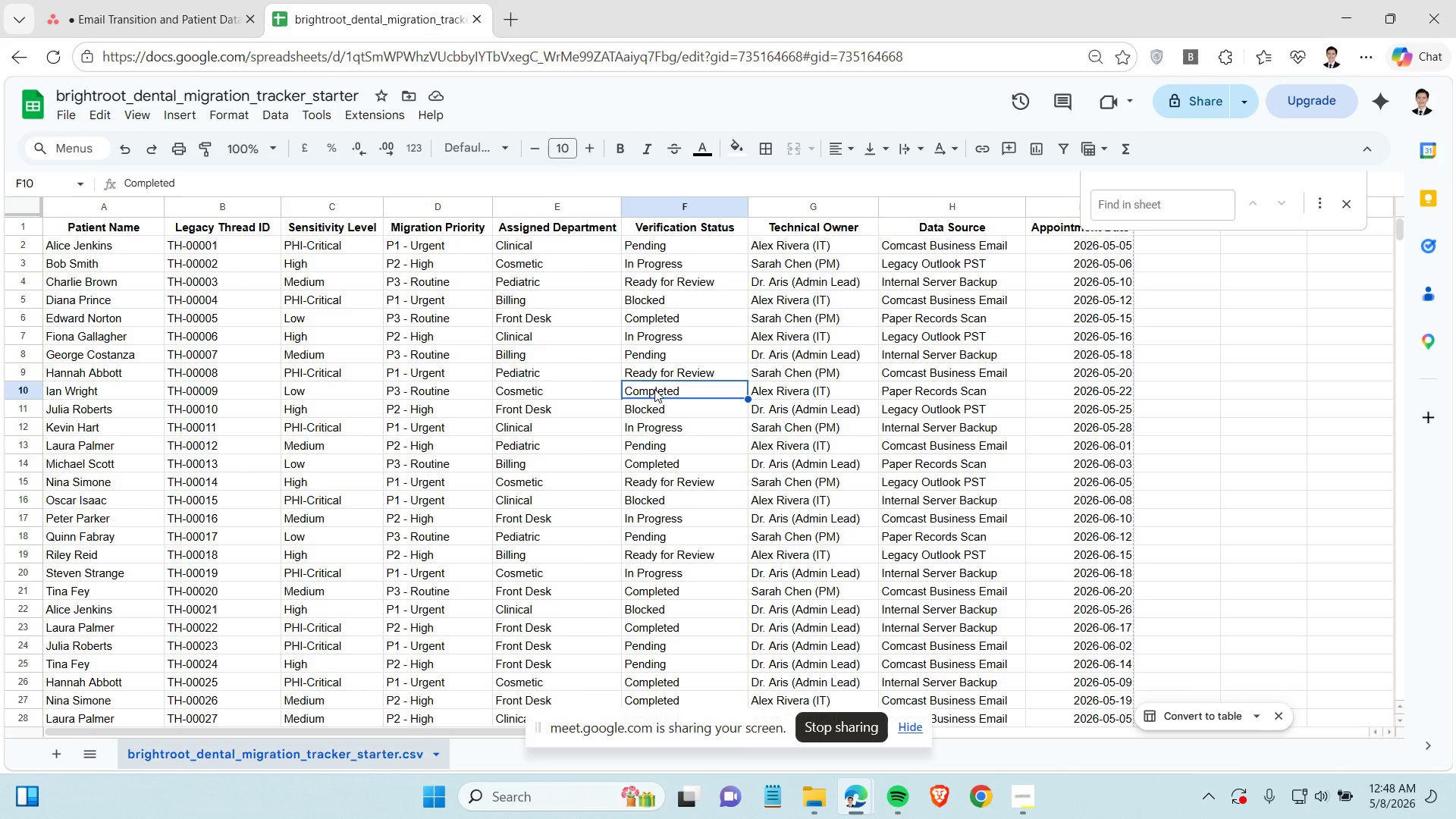 
left_click([184, 18])
 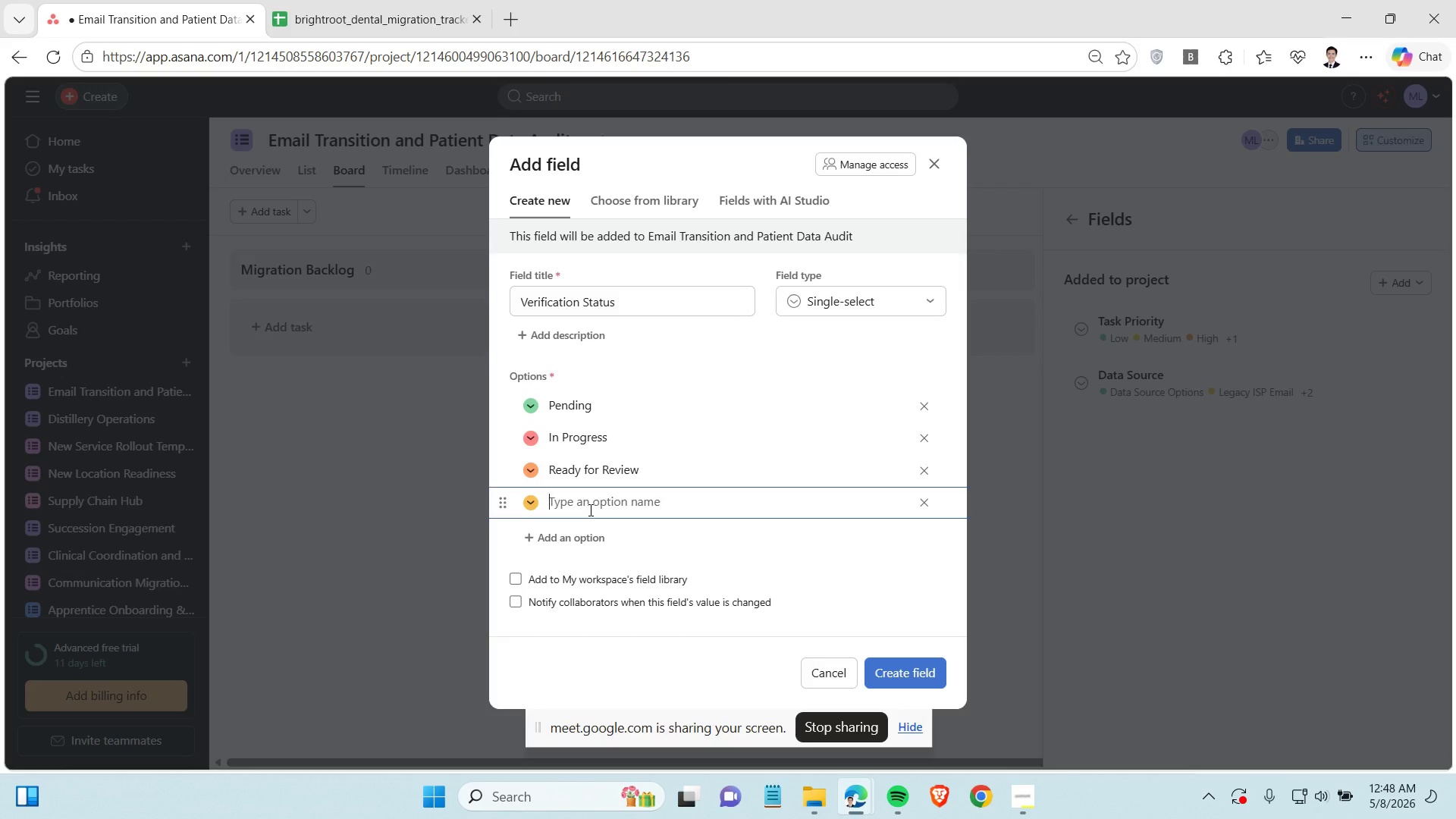 
type(Blcked)
key(Backspace)
key(Backspace)
key(Backspace)
key(Backspace)
type(ocked)
 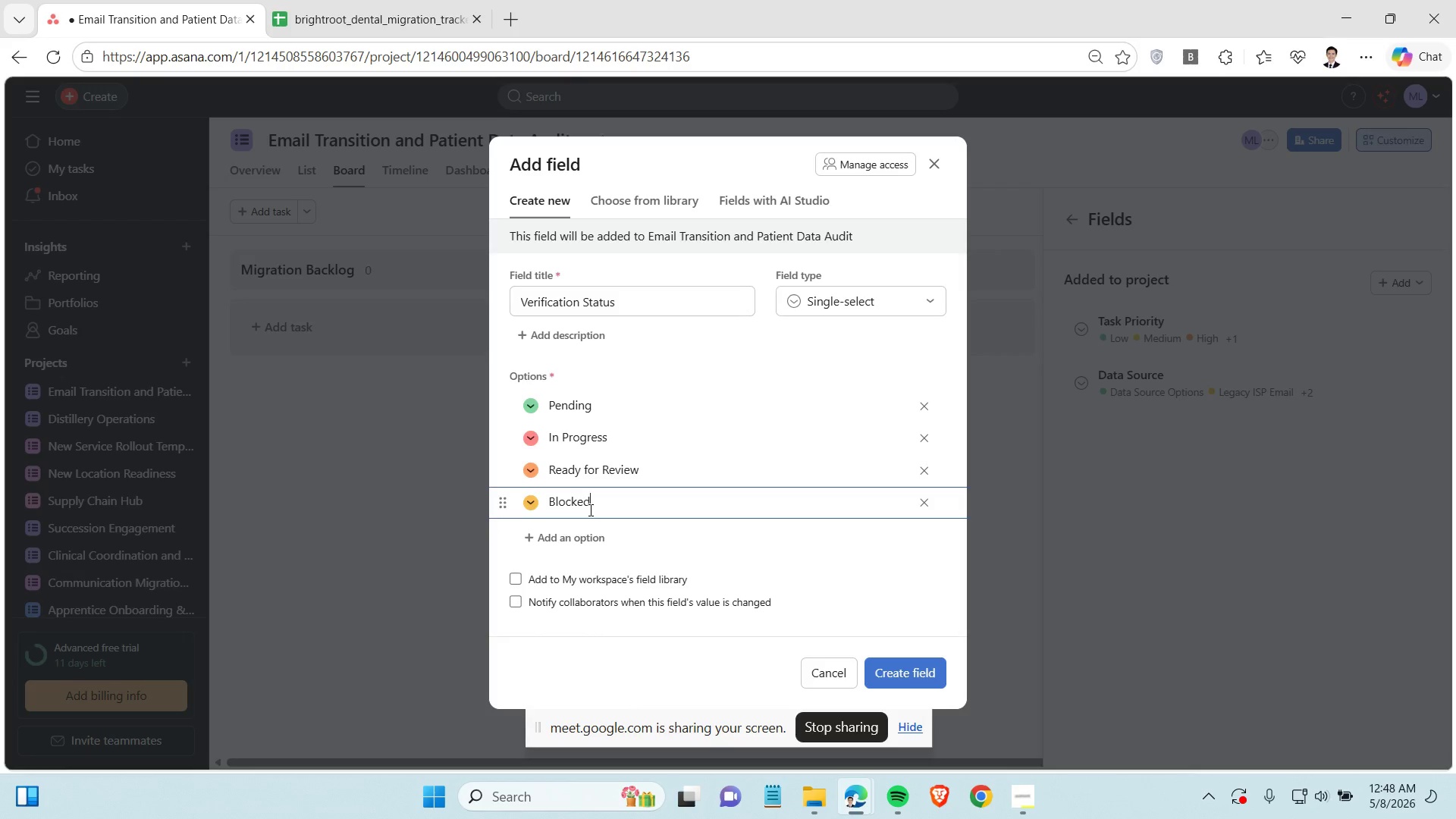 
key(Enter)
 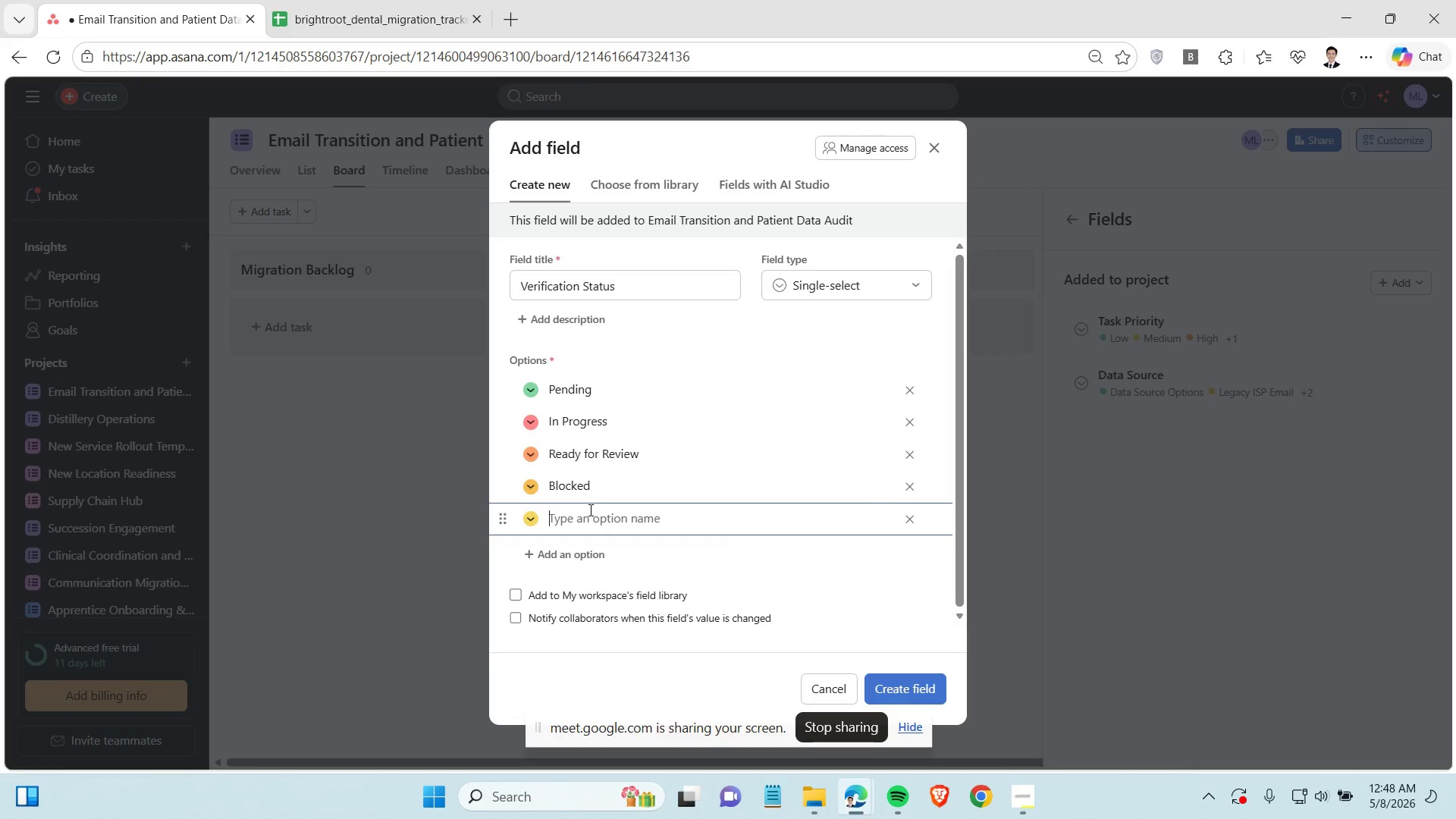 
type(Completed)
 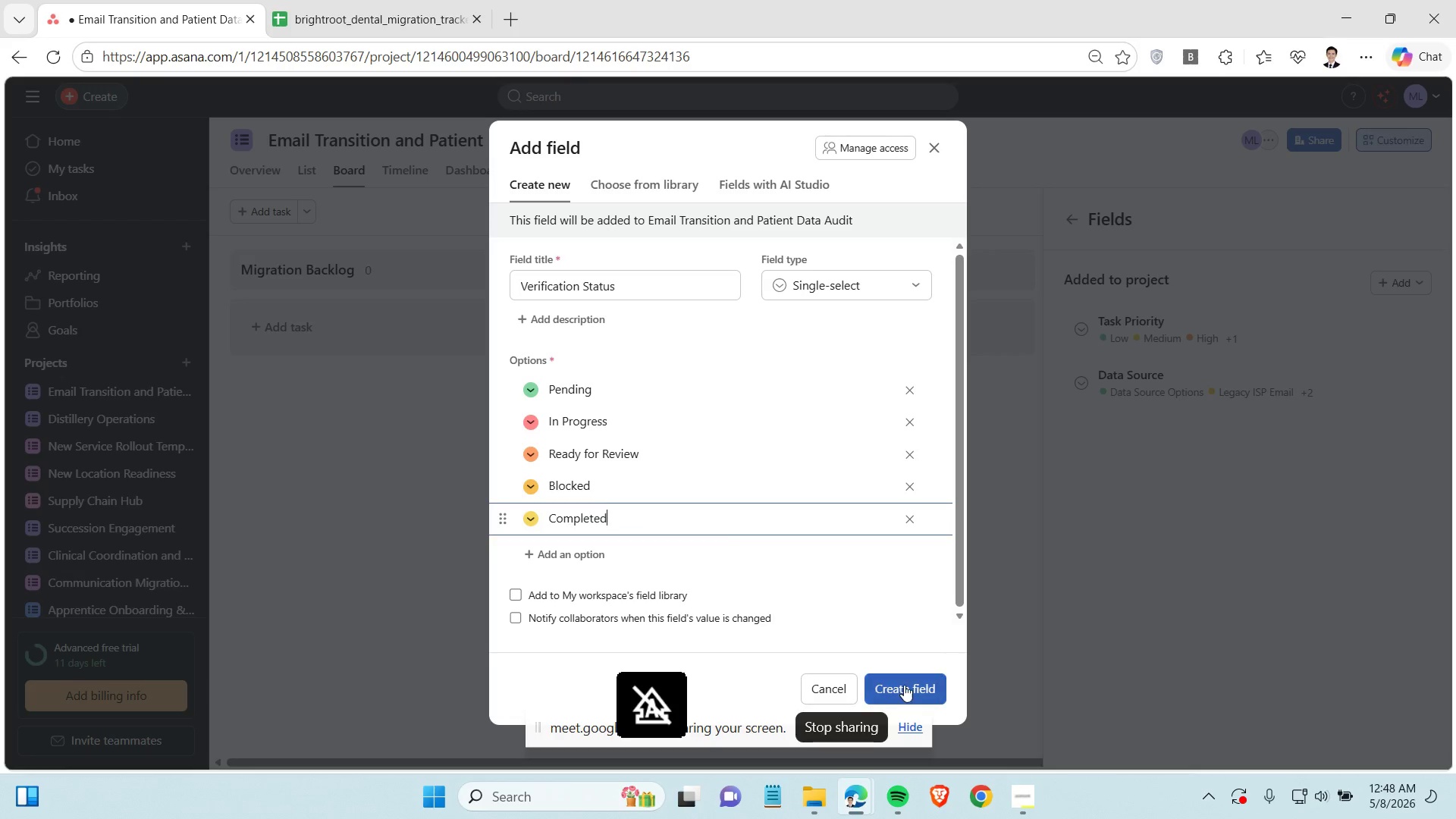 
left_click([904, 685])
 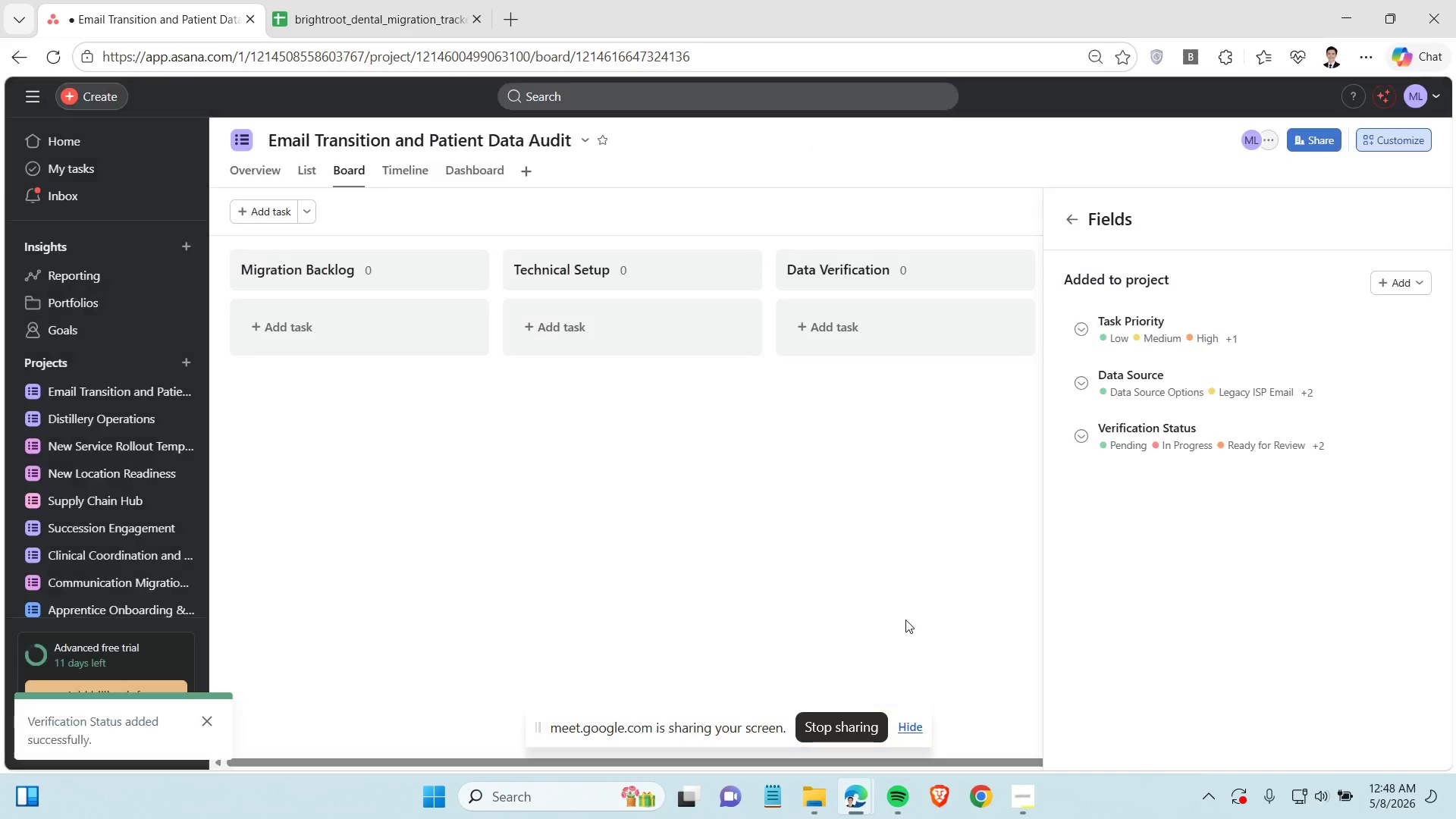 
left_click([905, 620])
 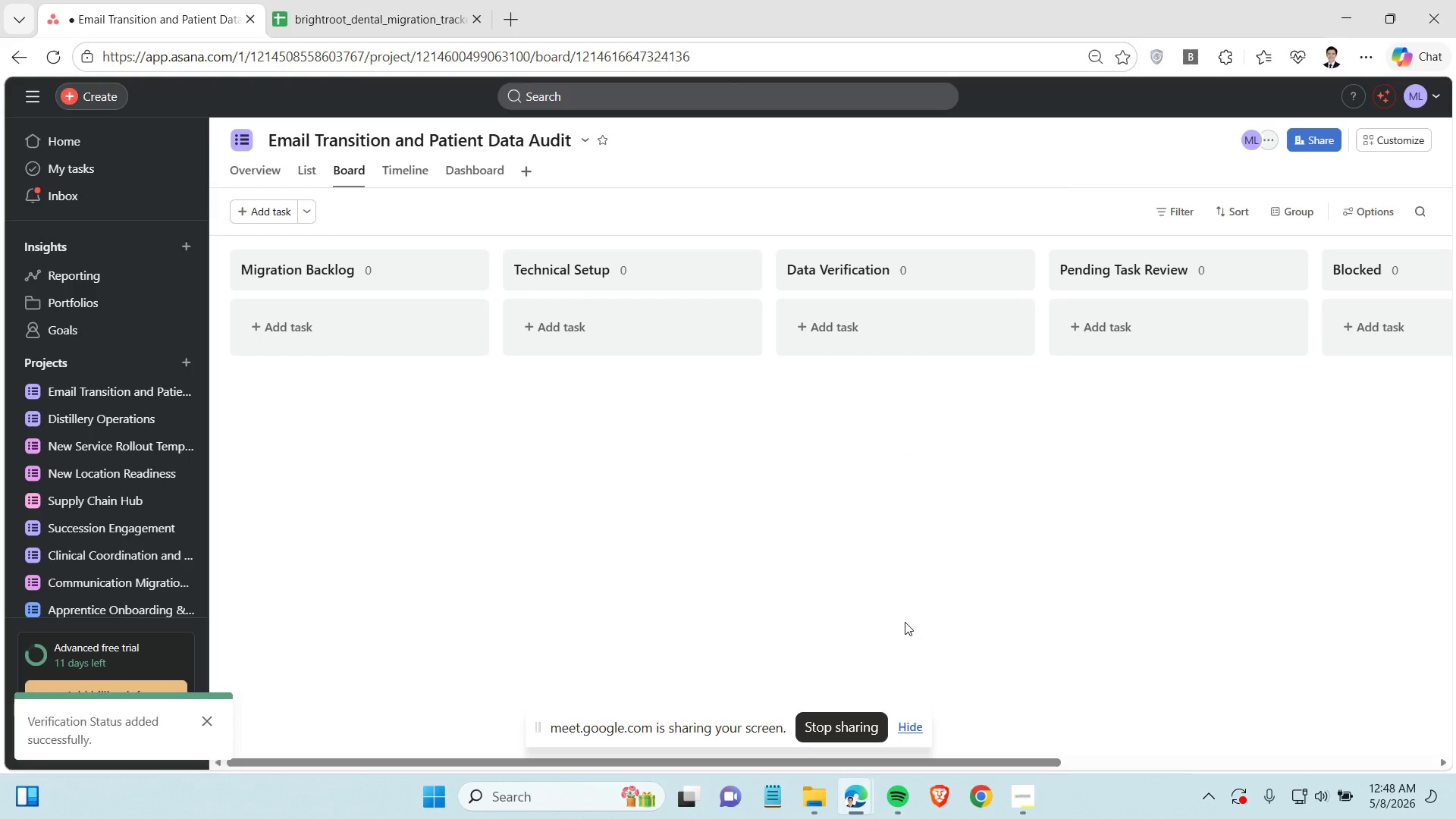 
left_click_drag(start_coordinate=[805, 761], to_coordinate=[619, 748])
 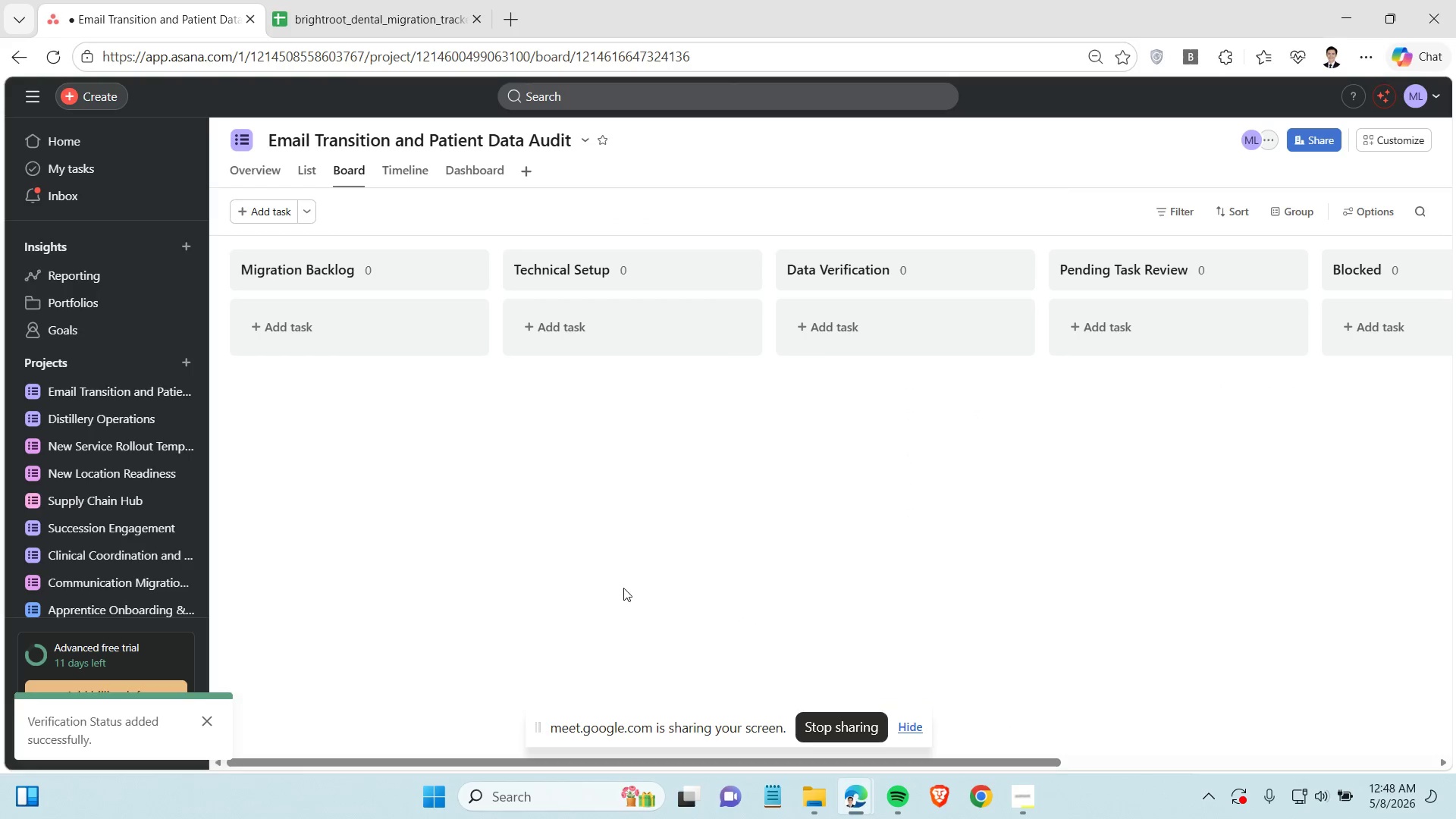 
left_click([623, 588])
 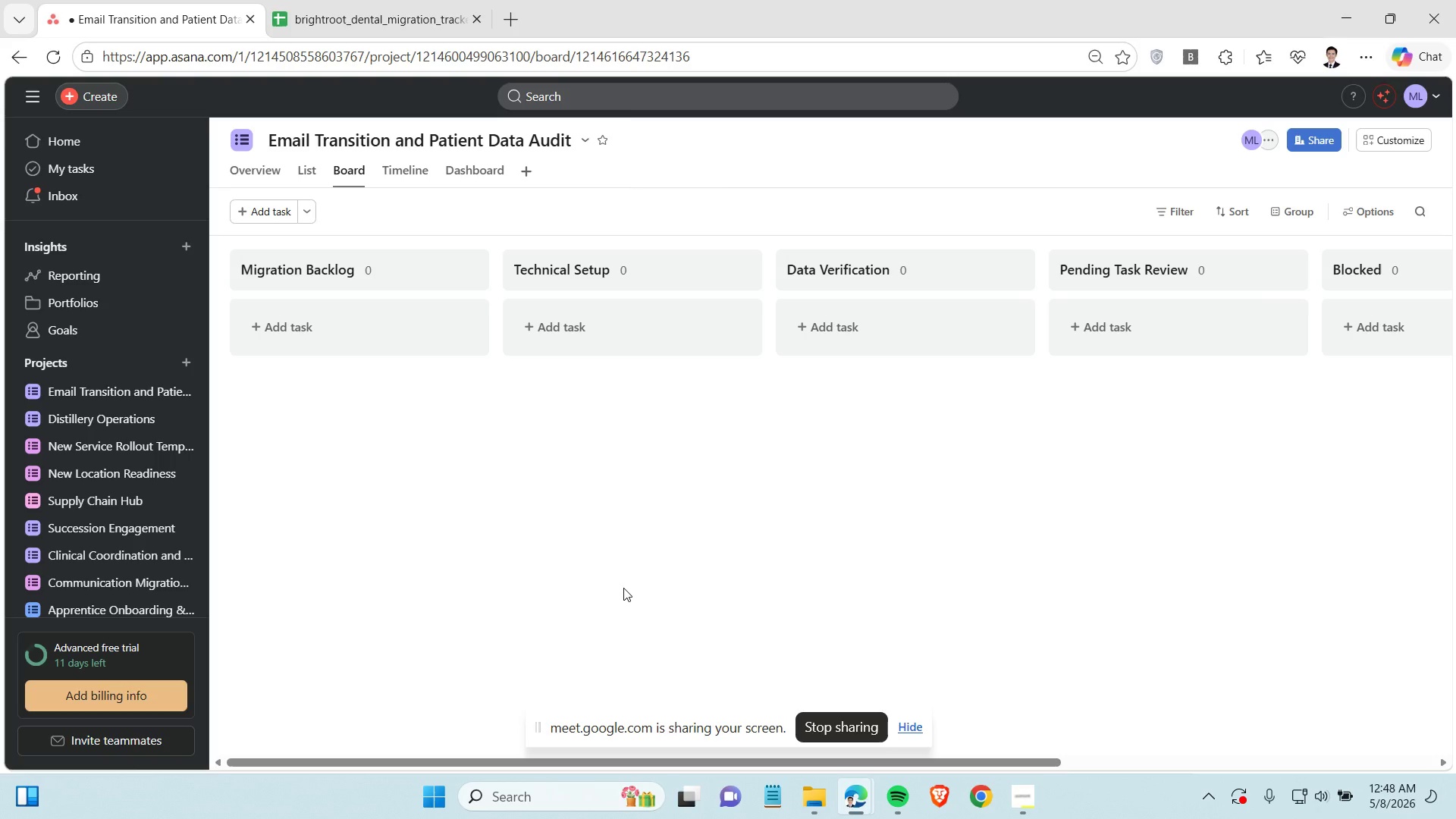 
wait(12.19)
 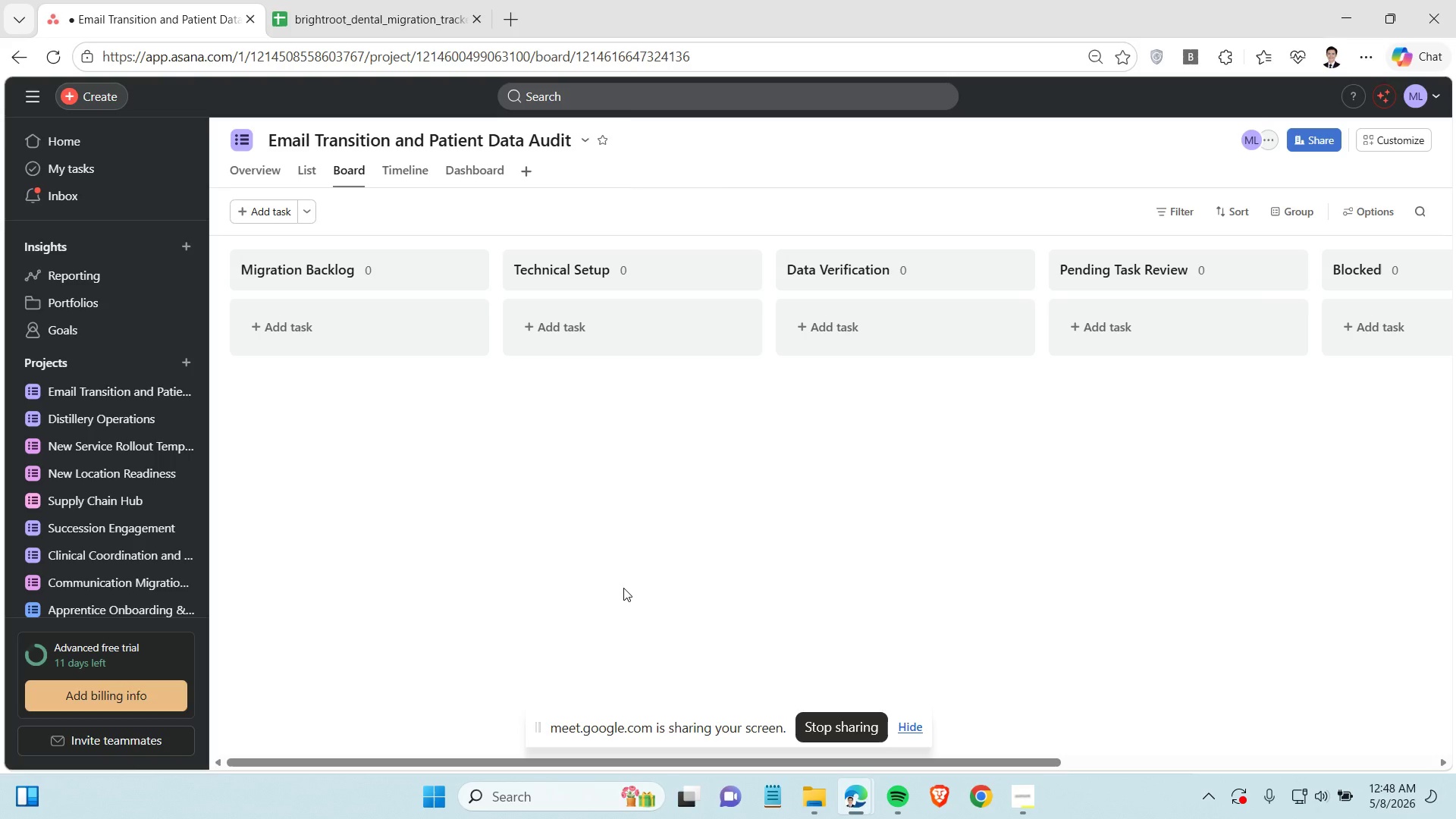 
left_click([656, 513])
 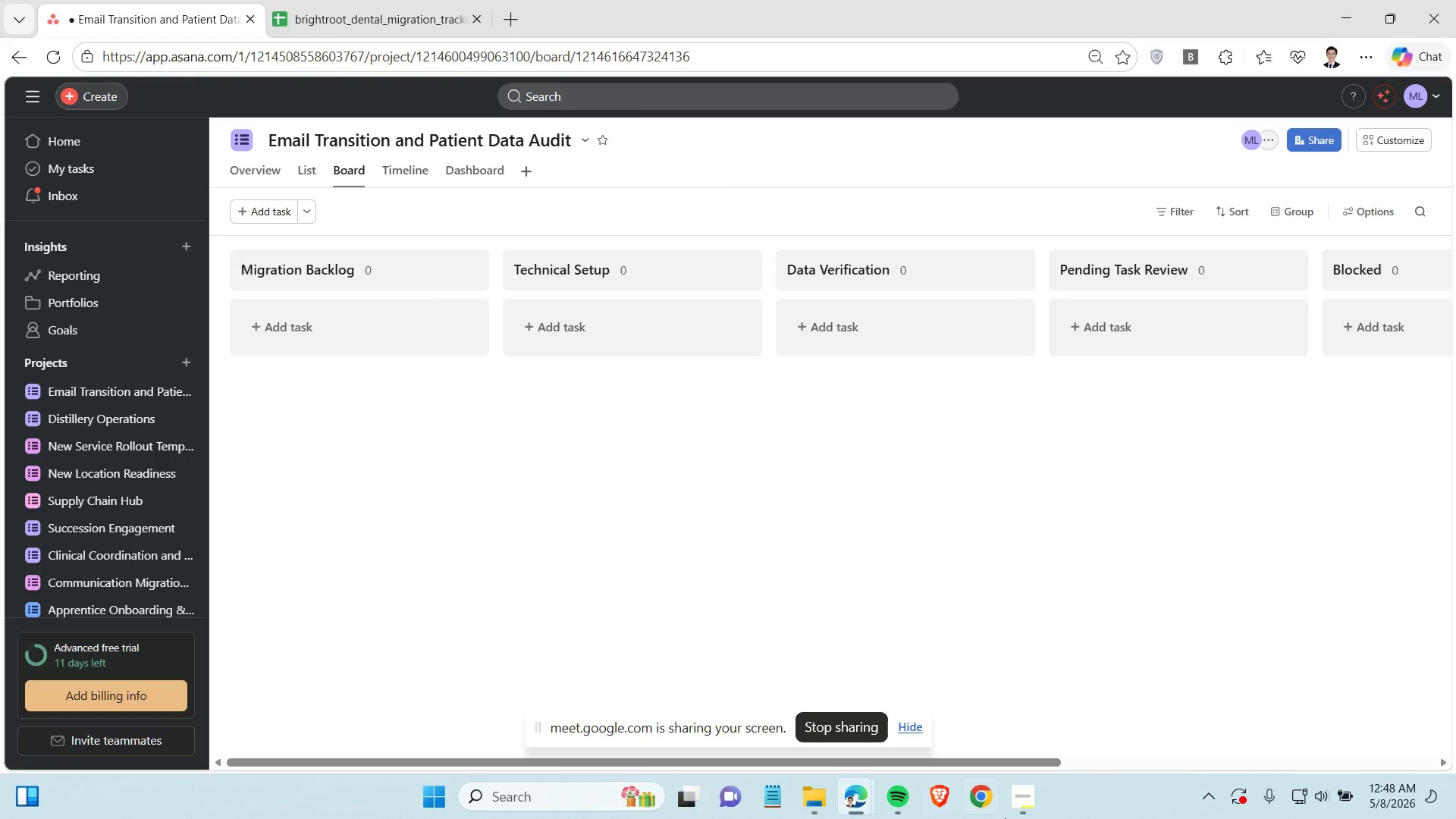 
left_click([1012, 803])